 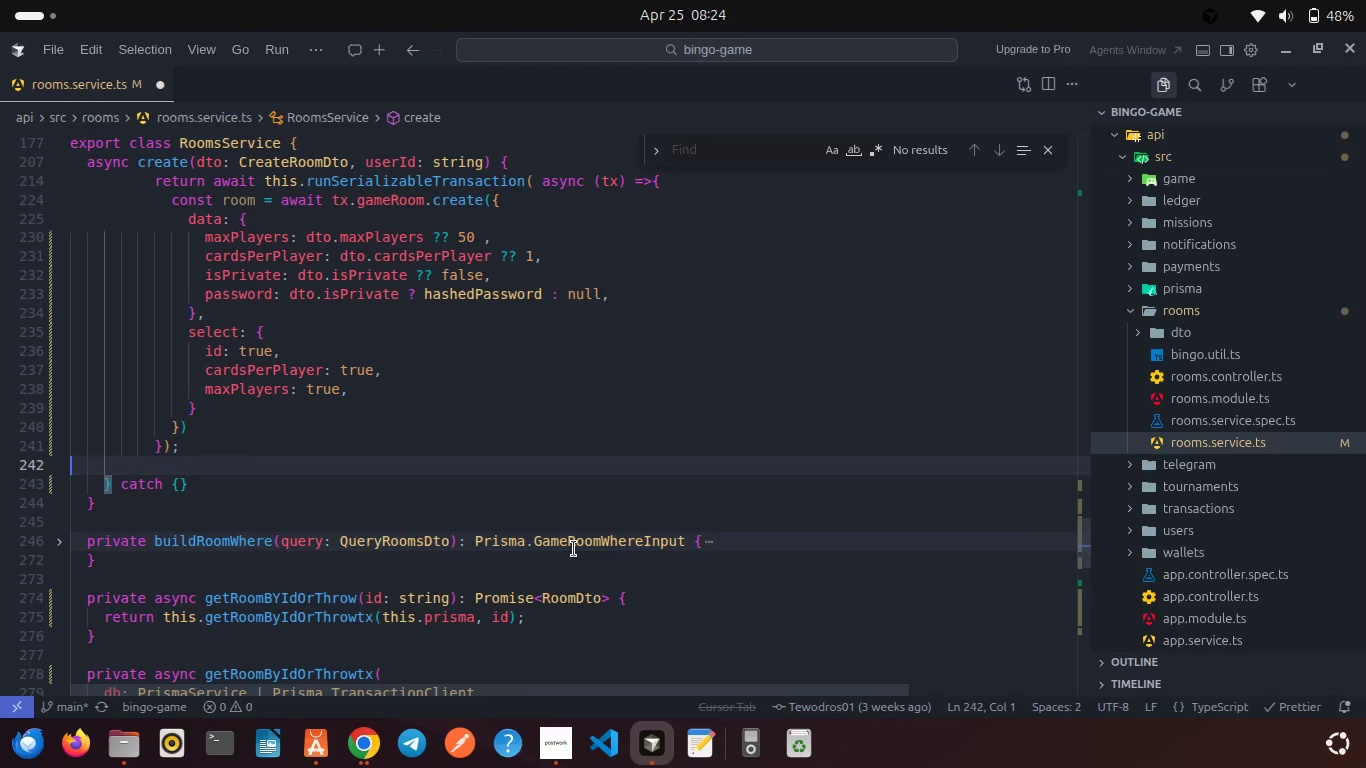 
scroll: coordinate [574, 549], scroll_direction: up, amount: 1.0
 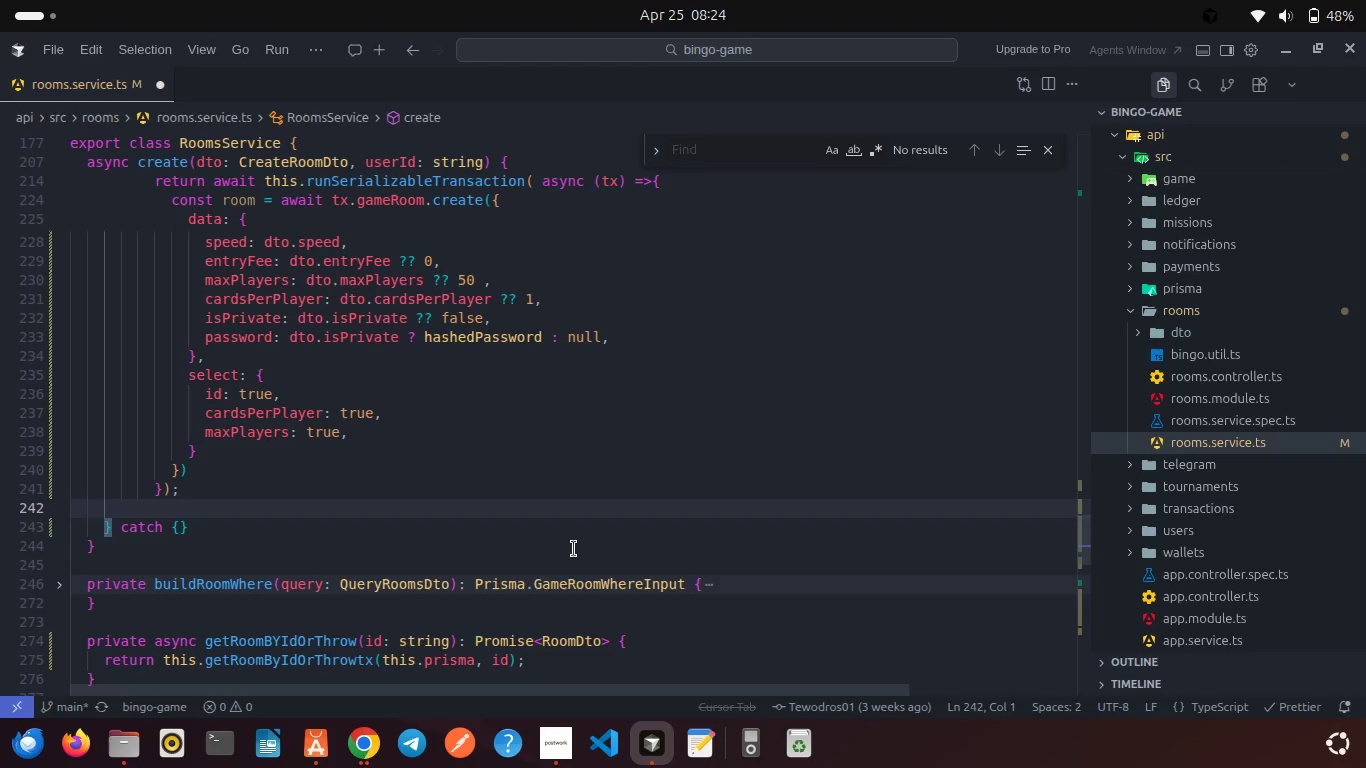 
scroll: coordinate [574, 549], scroll_direction: down, amount: 1.0
 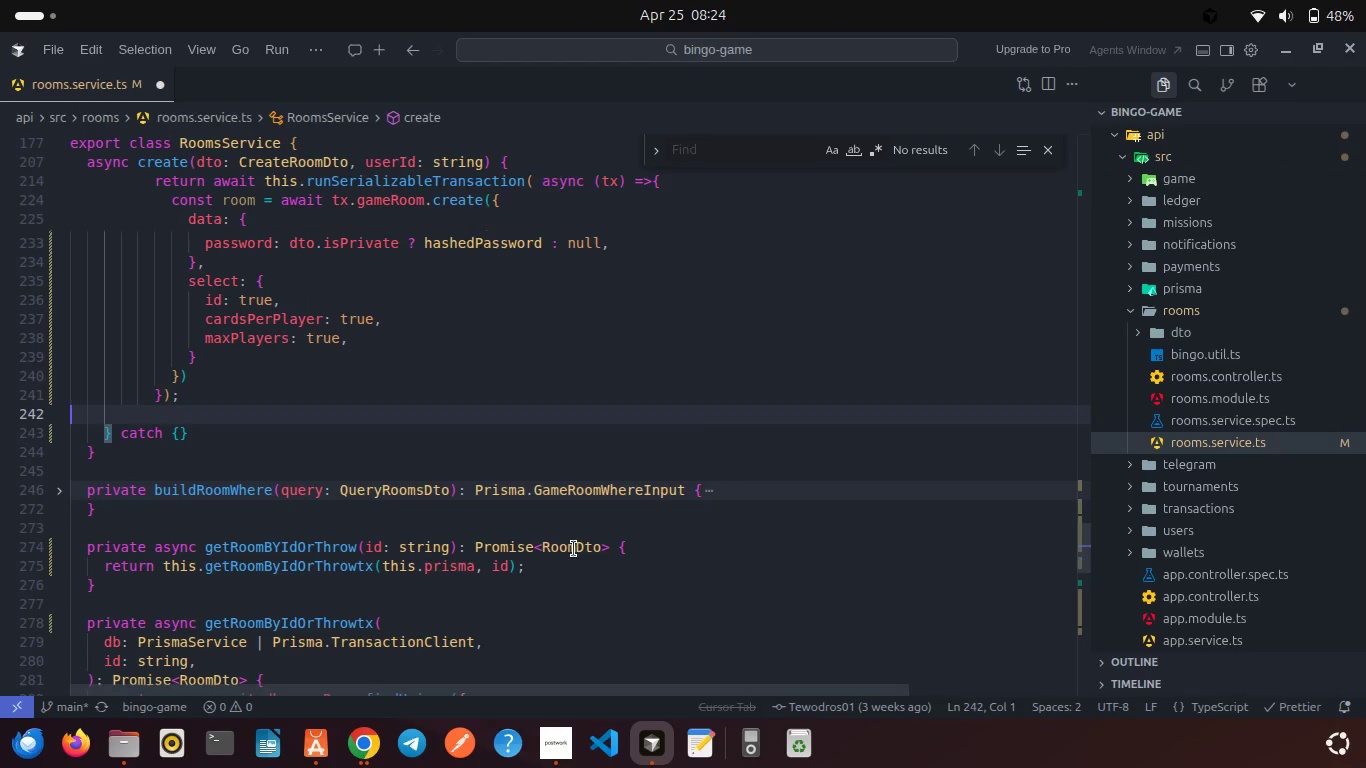 
scroll: coordinate [574, 549], scroll_direction: up, amount: 2.0
 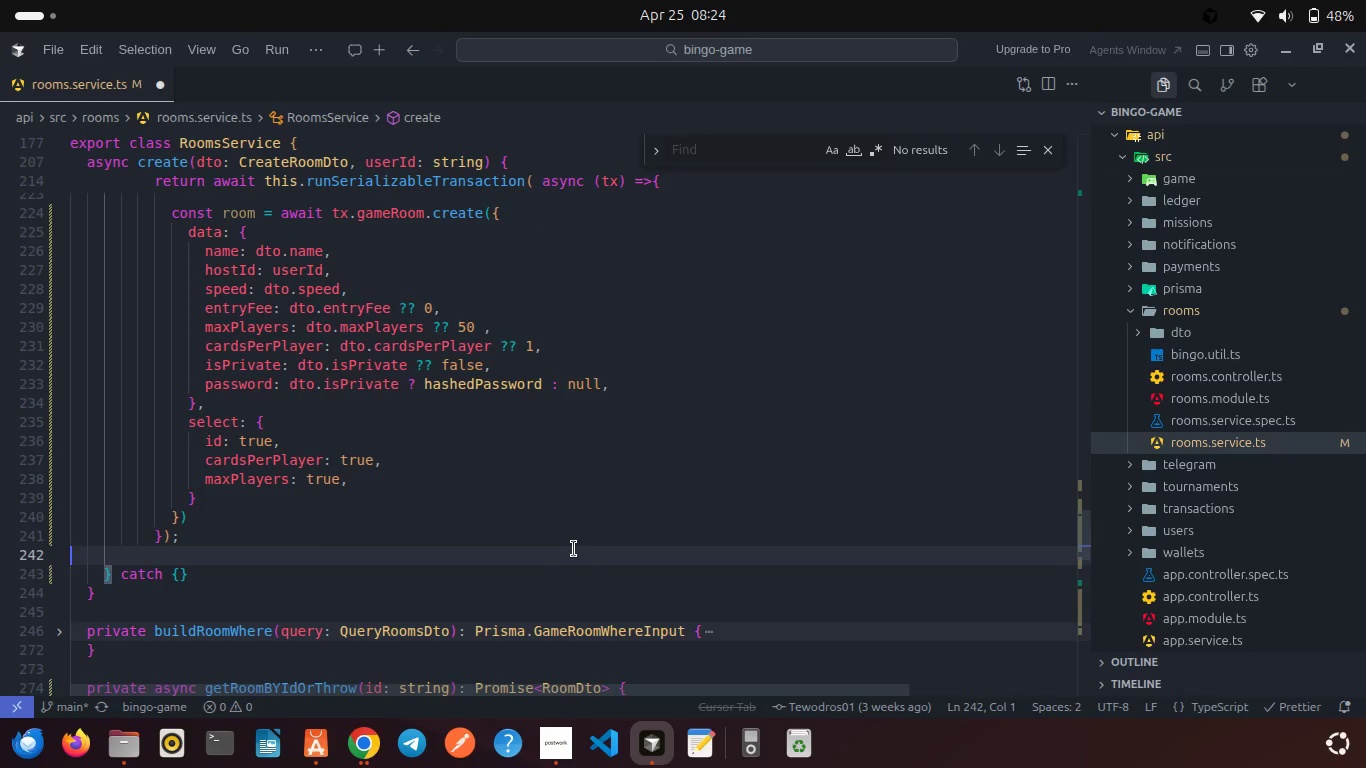 
scroll: coordinate [574, 549], scroll_direction: down, amount: 4.0
 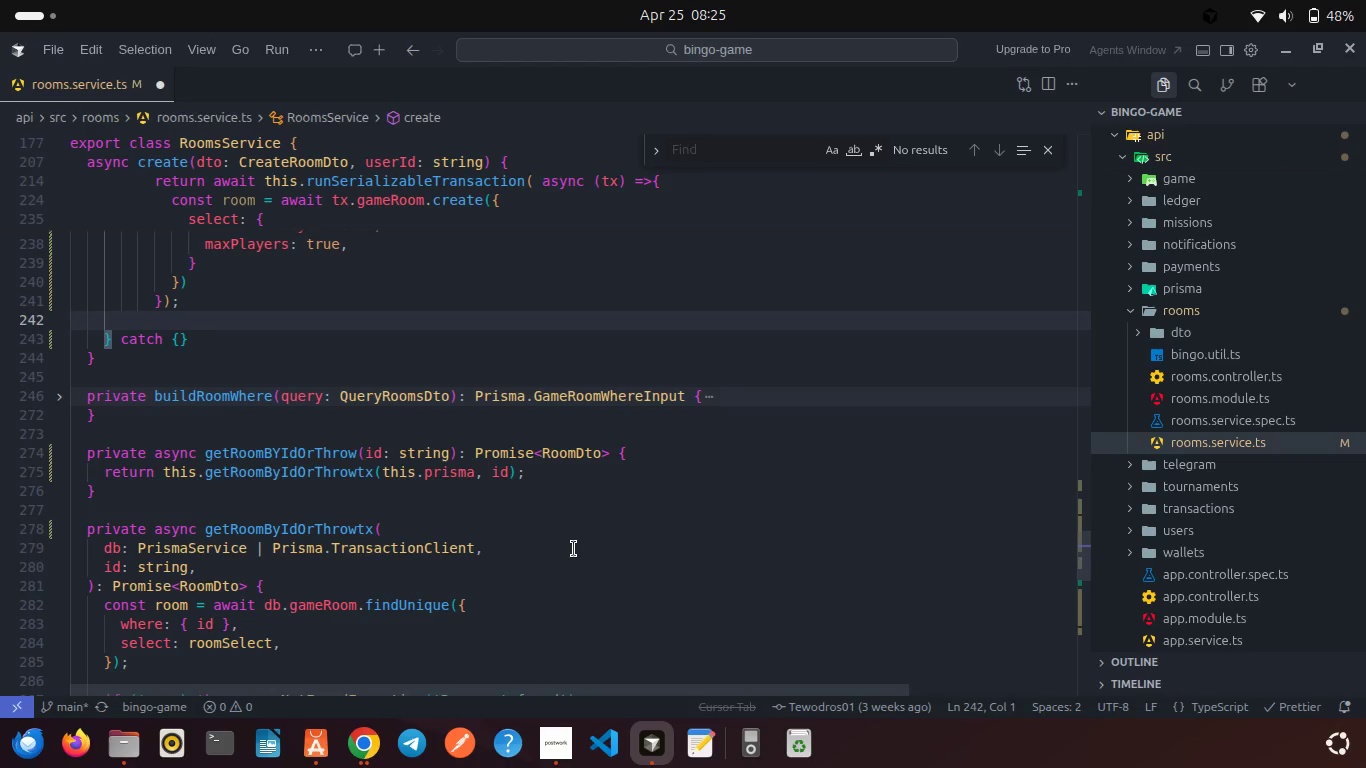 
right_click([574, 549])
 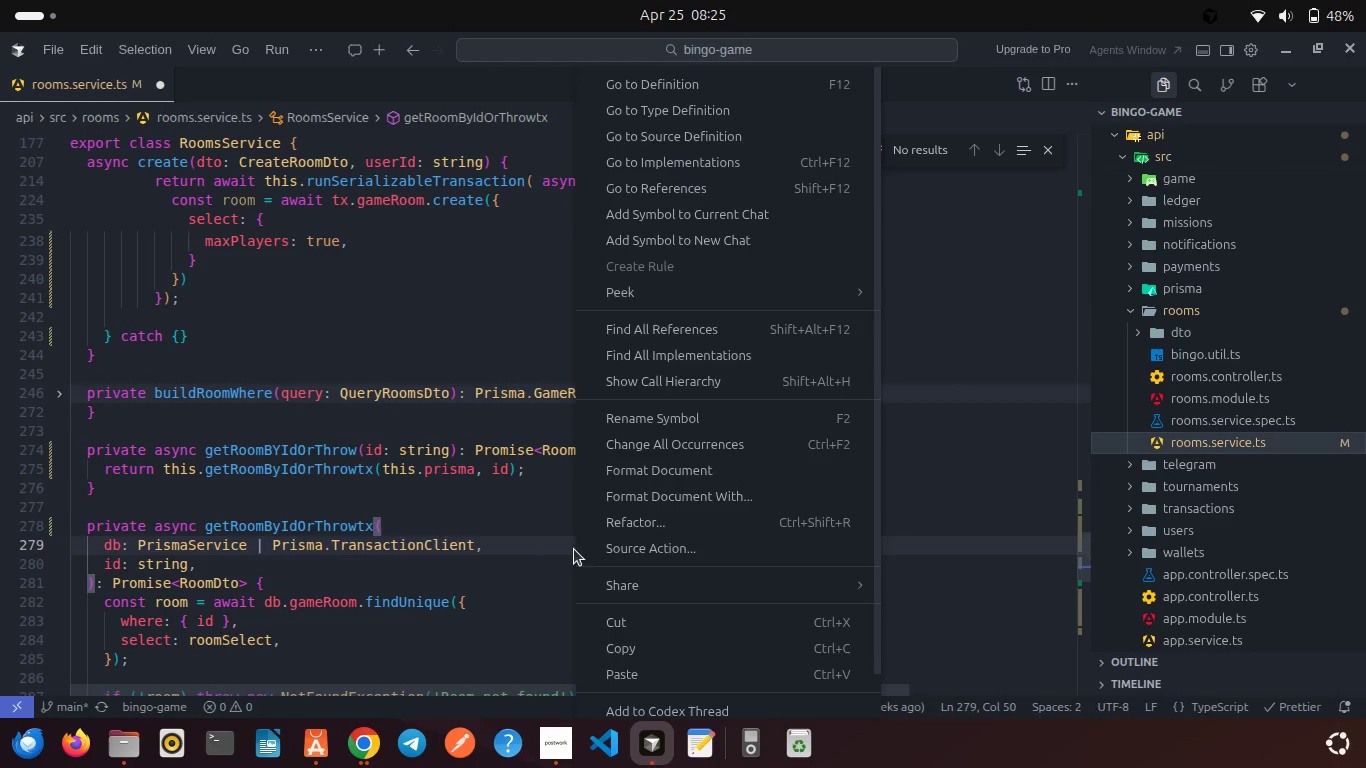 
left_click([530, 549])
 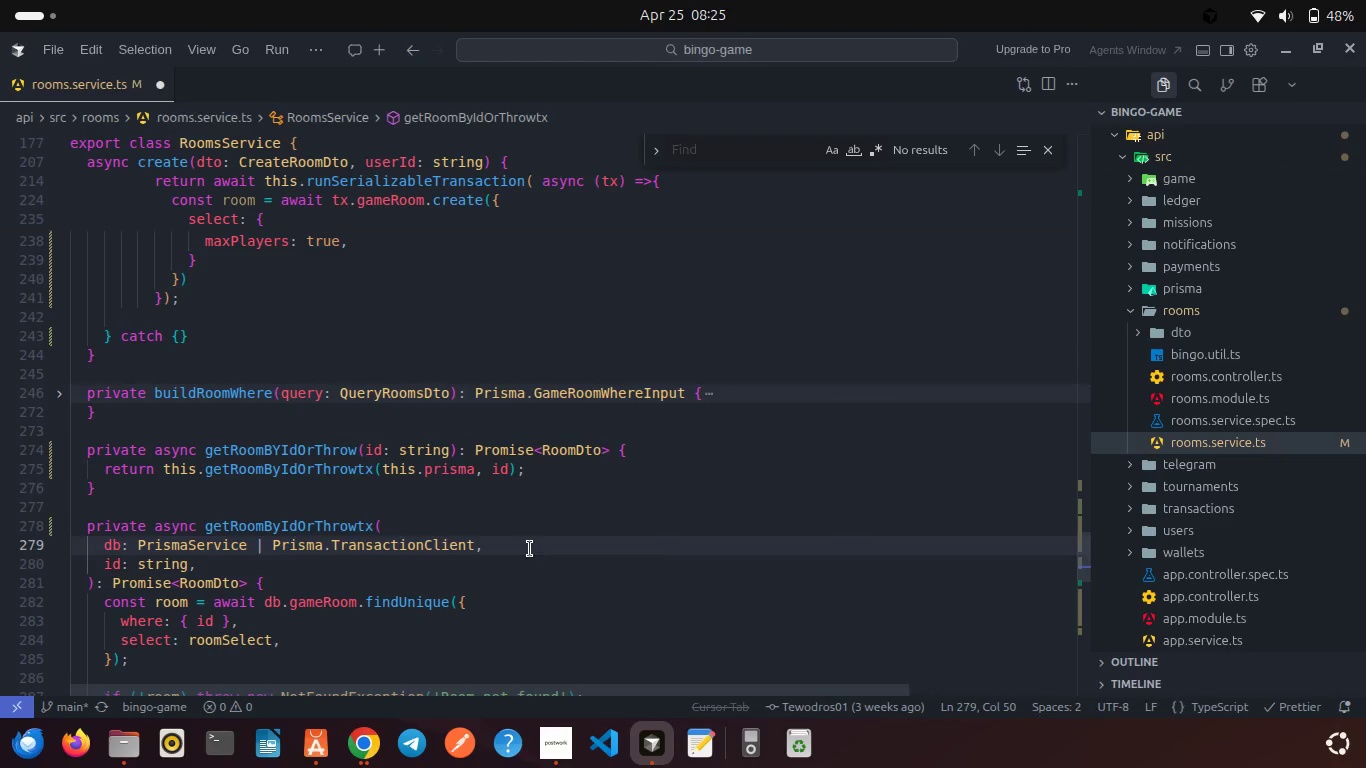 
scroll: coordinate [530, 549], scroll_direction: down, amount: 6.0
 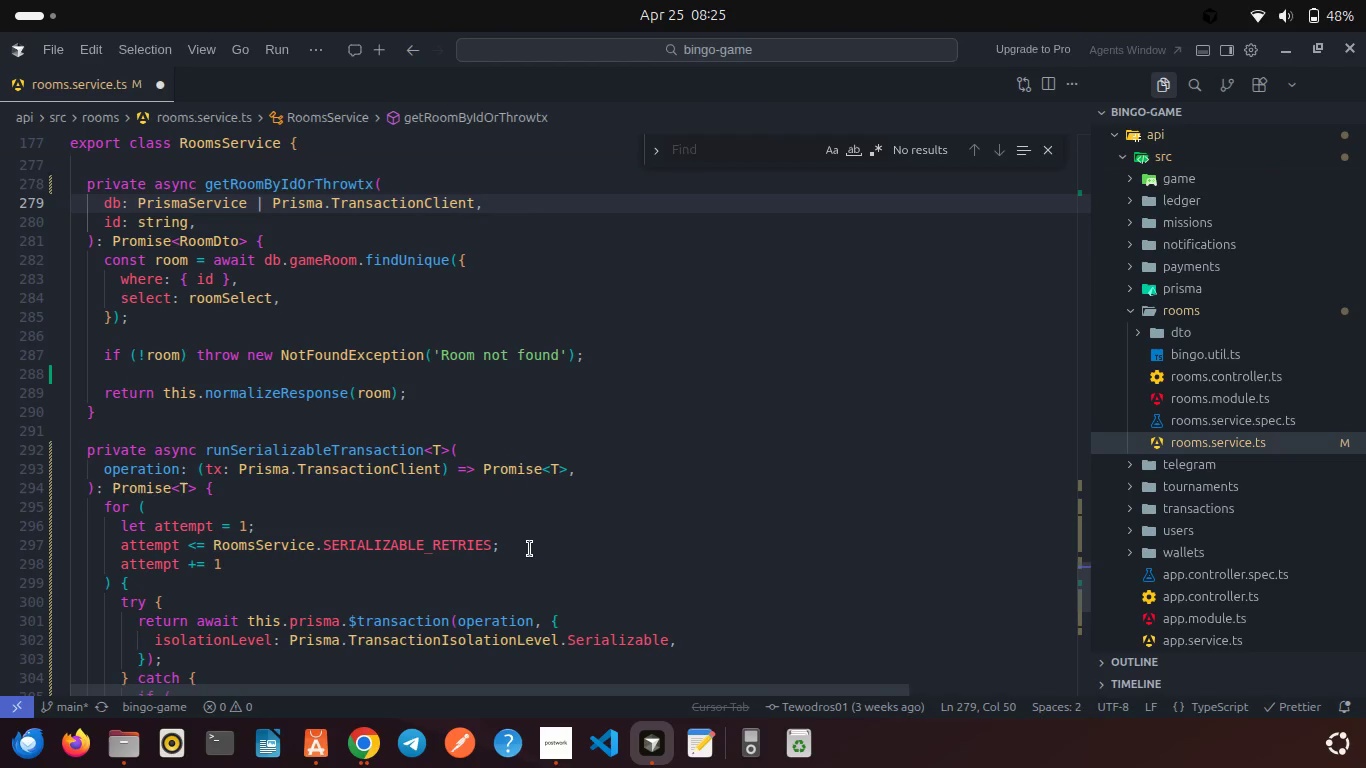 
scroll: coordinate [530, 549], scroll_direction: down, amount: 7.0
 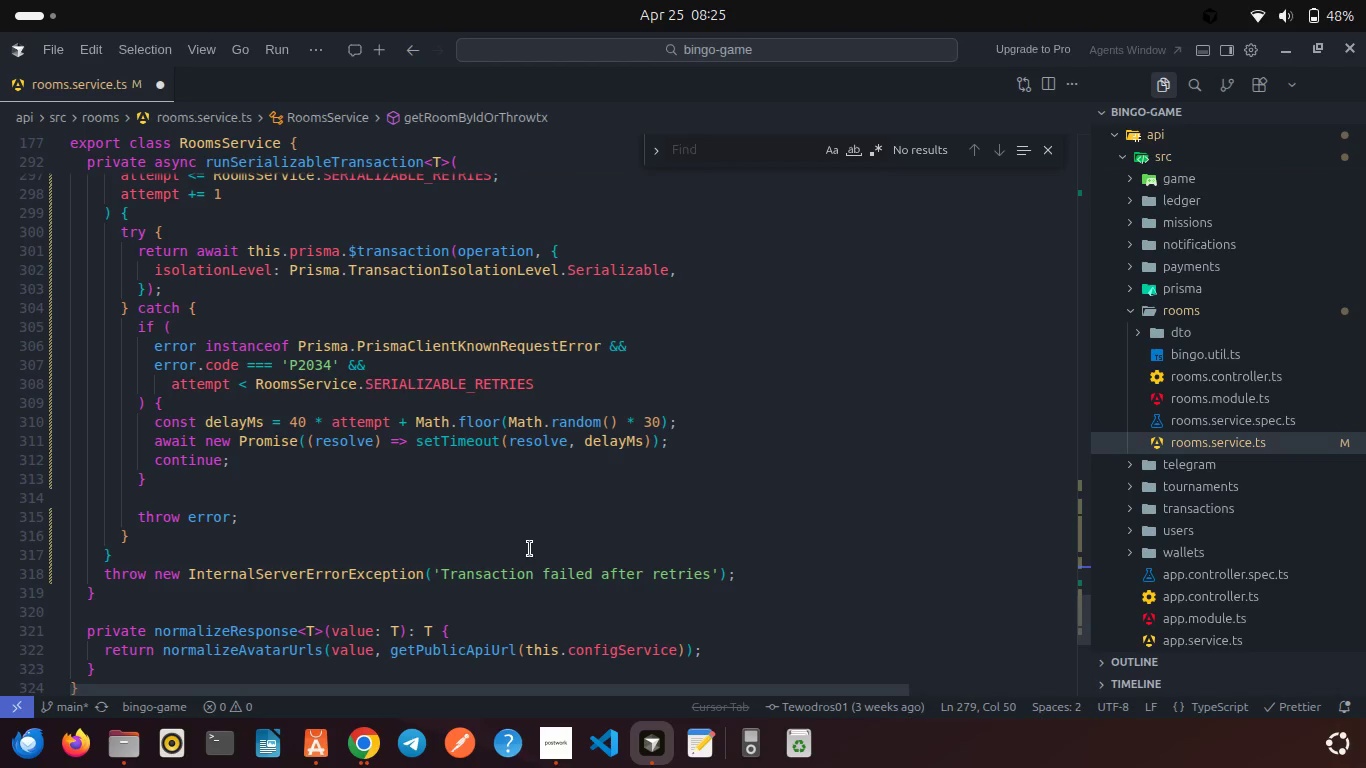 
scroll: coordinate [530, 549], scroll_direction: down, amount: 1.0
 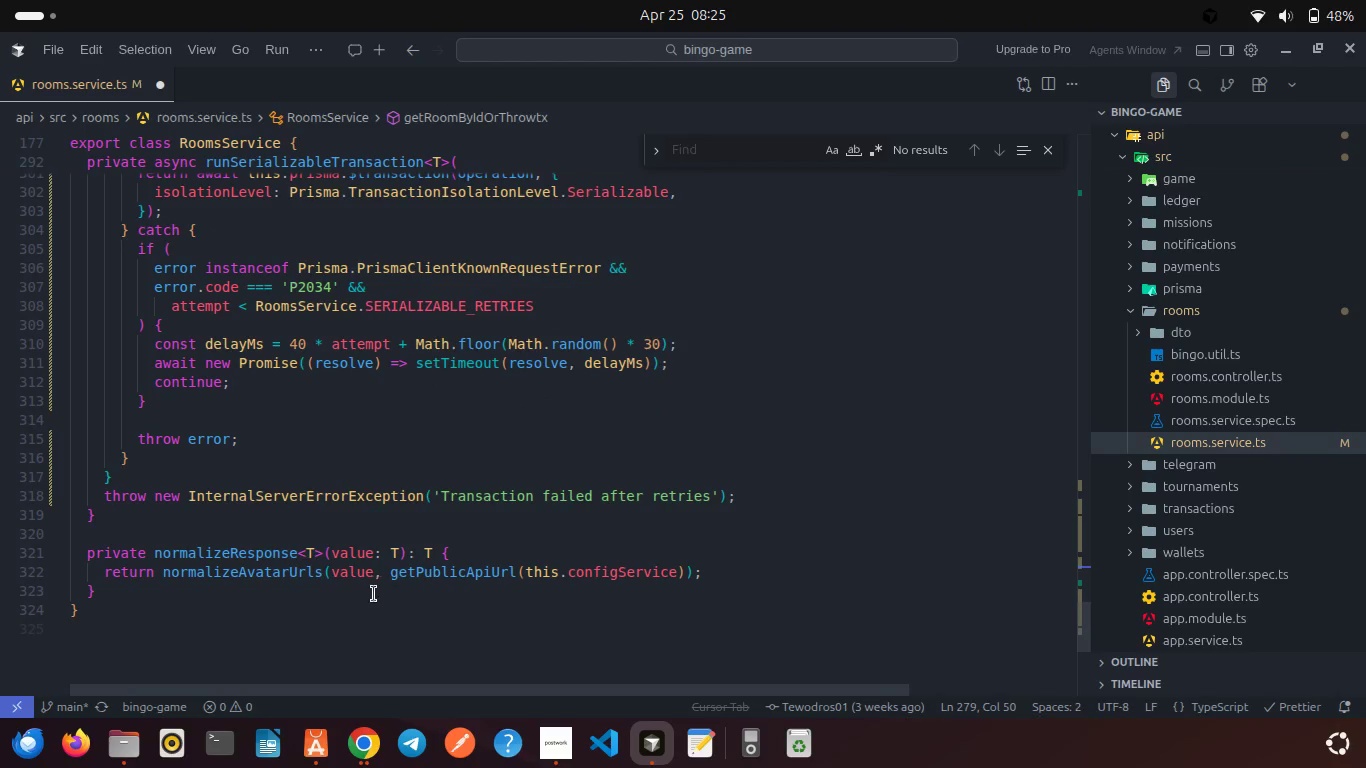 
scroll: coordinate [186, 550], scroll_direction: up, amount: 13.0
 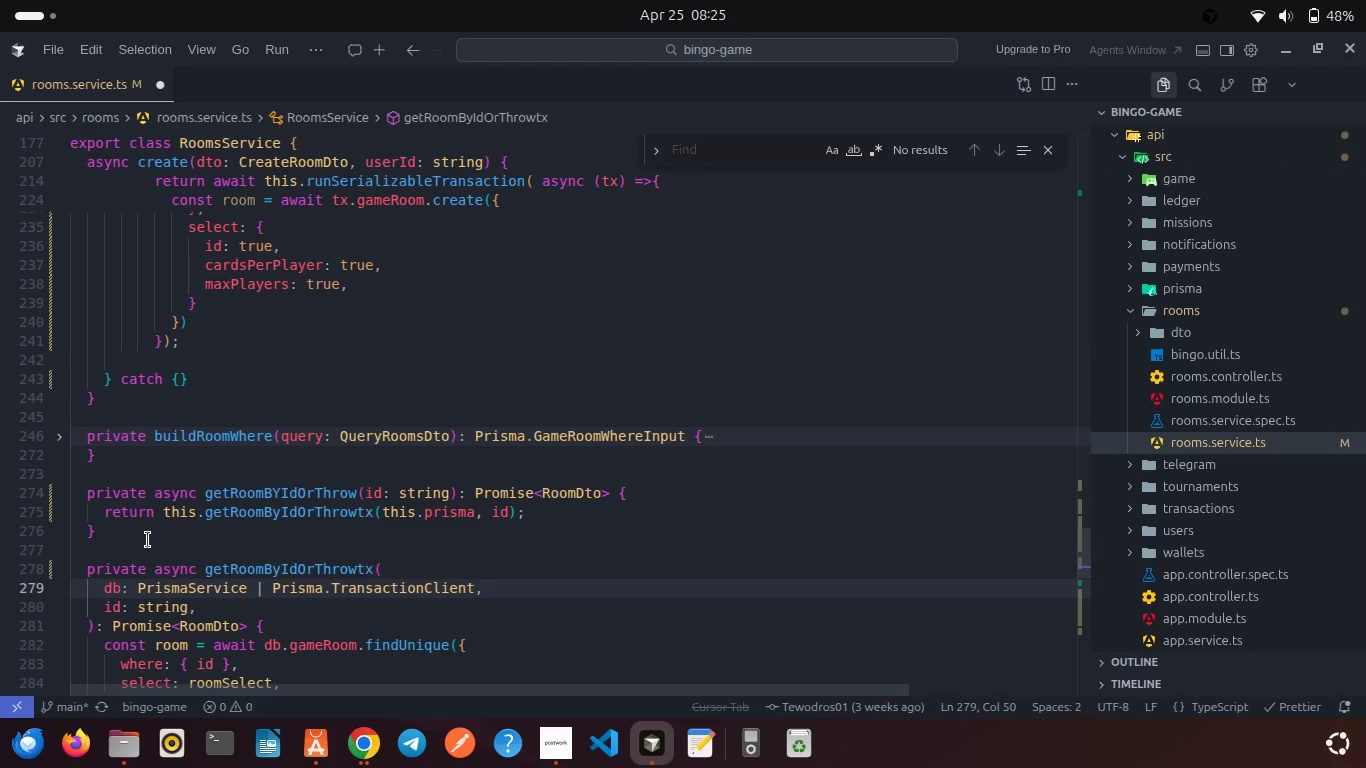 
scroll: coordinate [148, 540], scroll_direction: down, amount: 16.0
 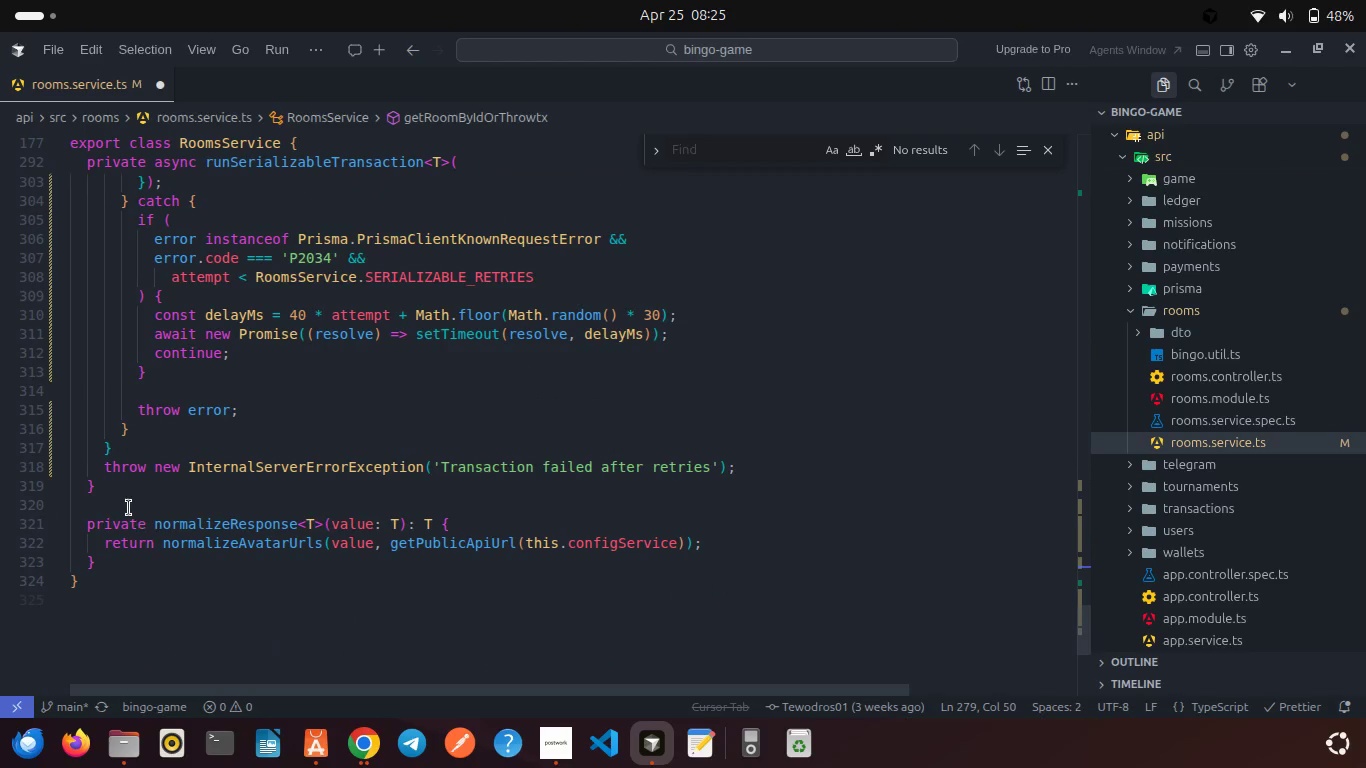 
left_click([129, 508])
 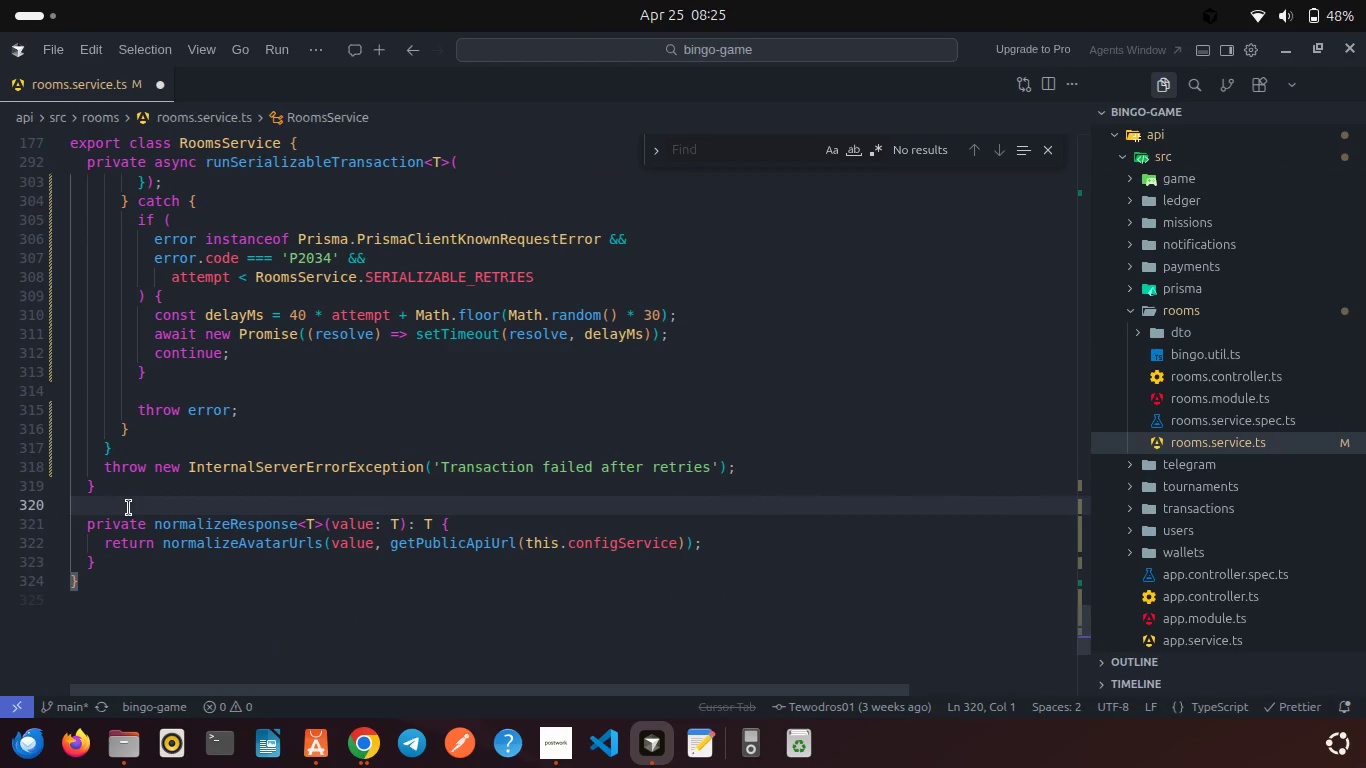 
key(Enter)
 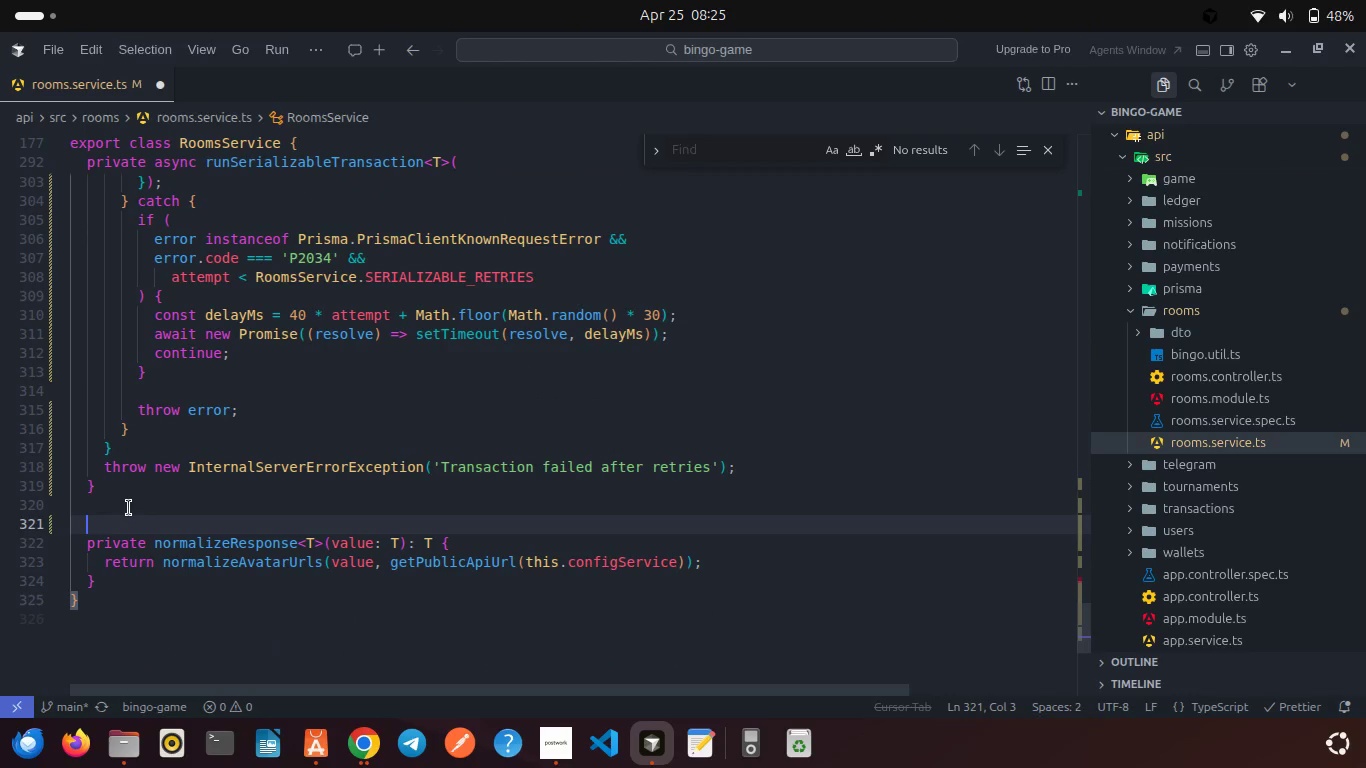 
type(private)
 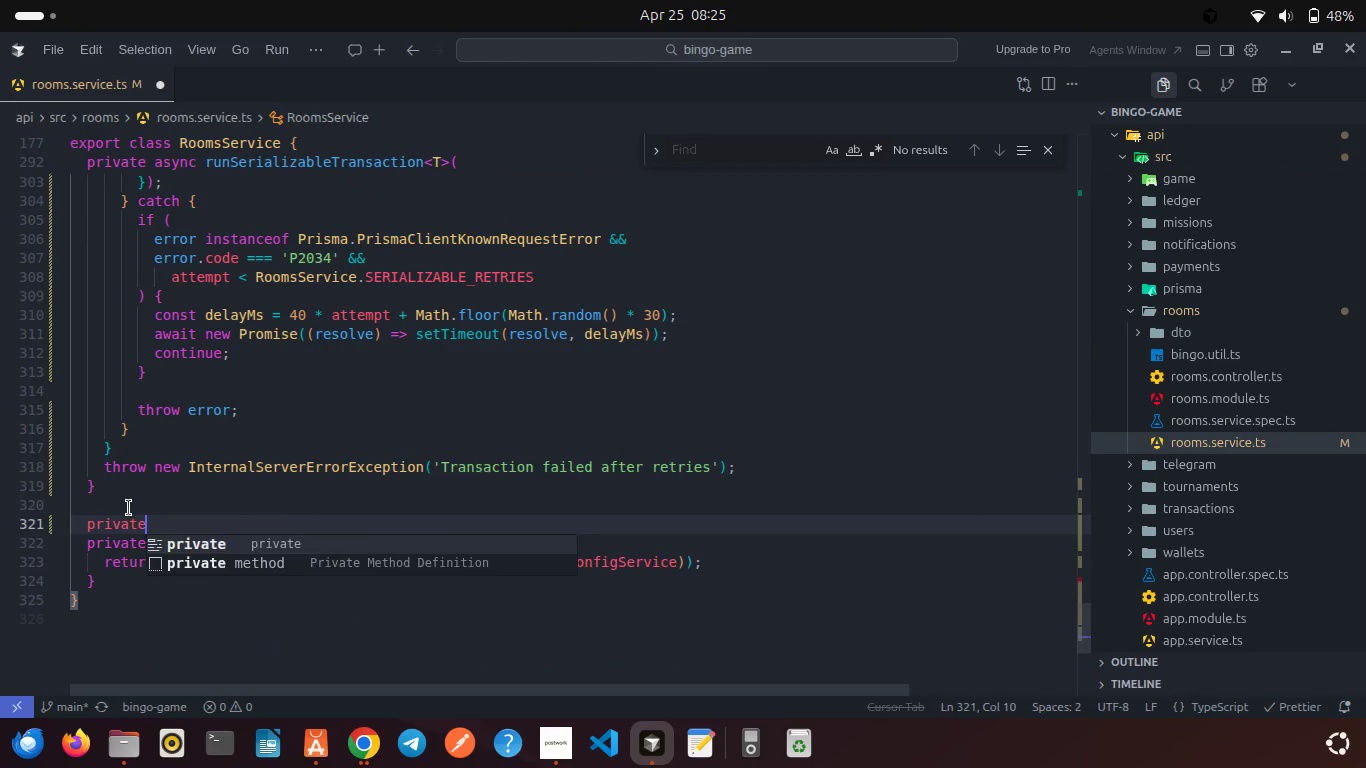 
key(Enter)
 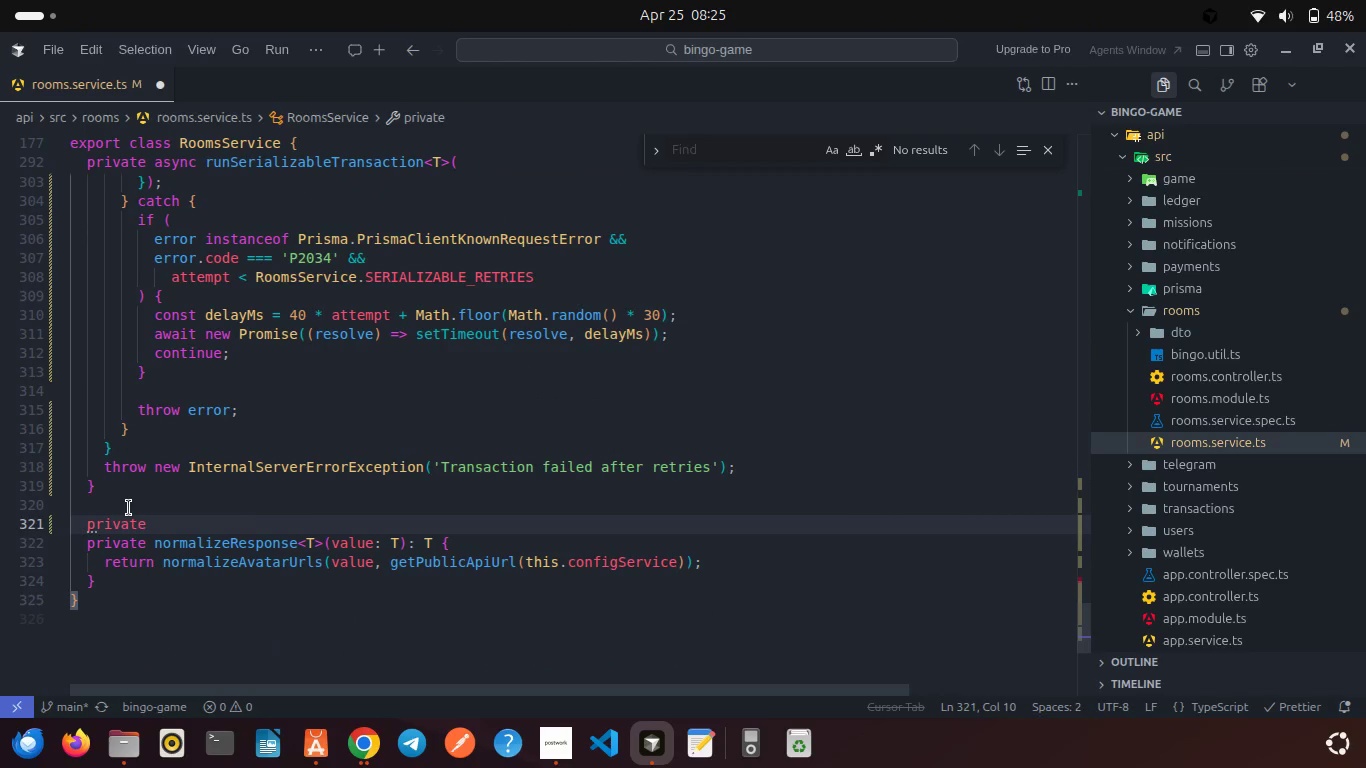 
type( asy)
 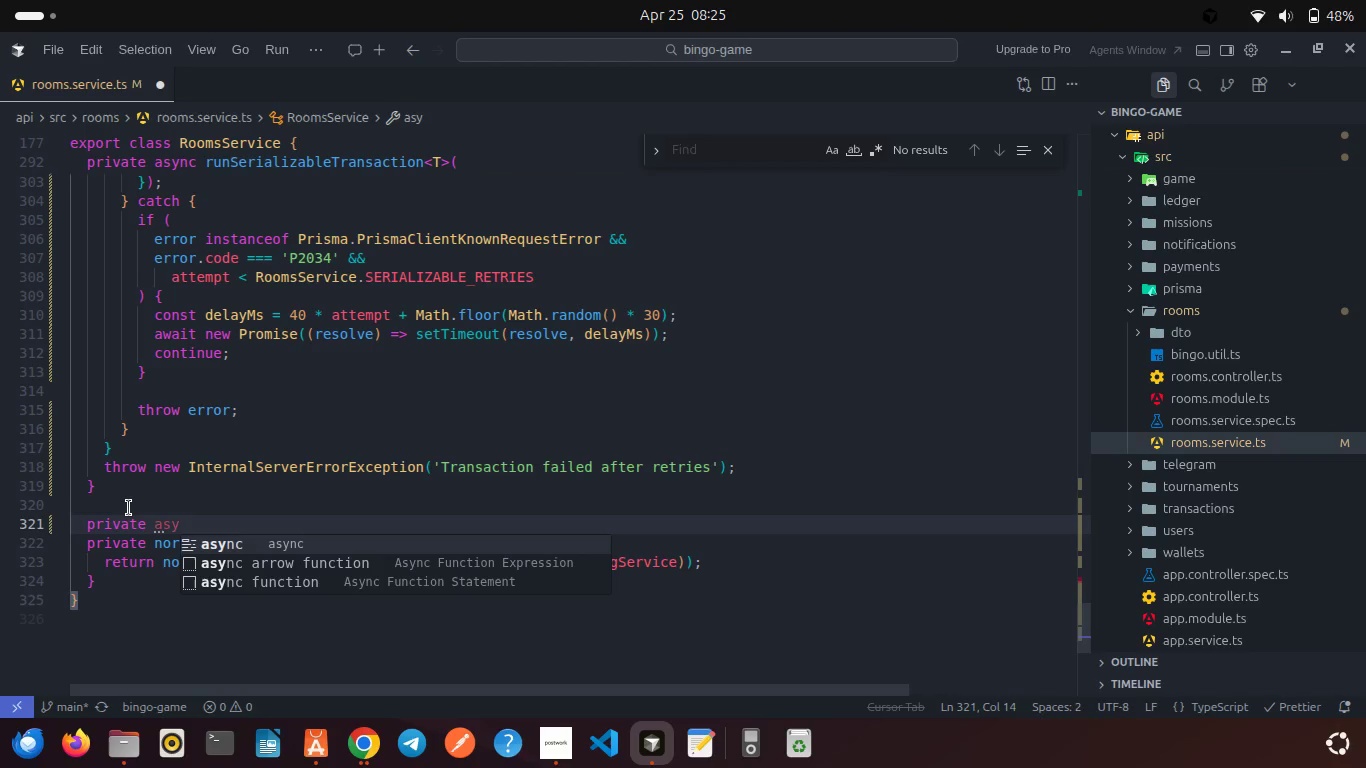 
key(Enter)
 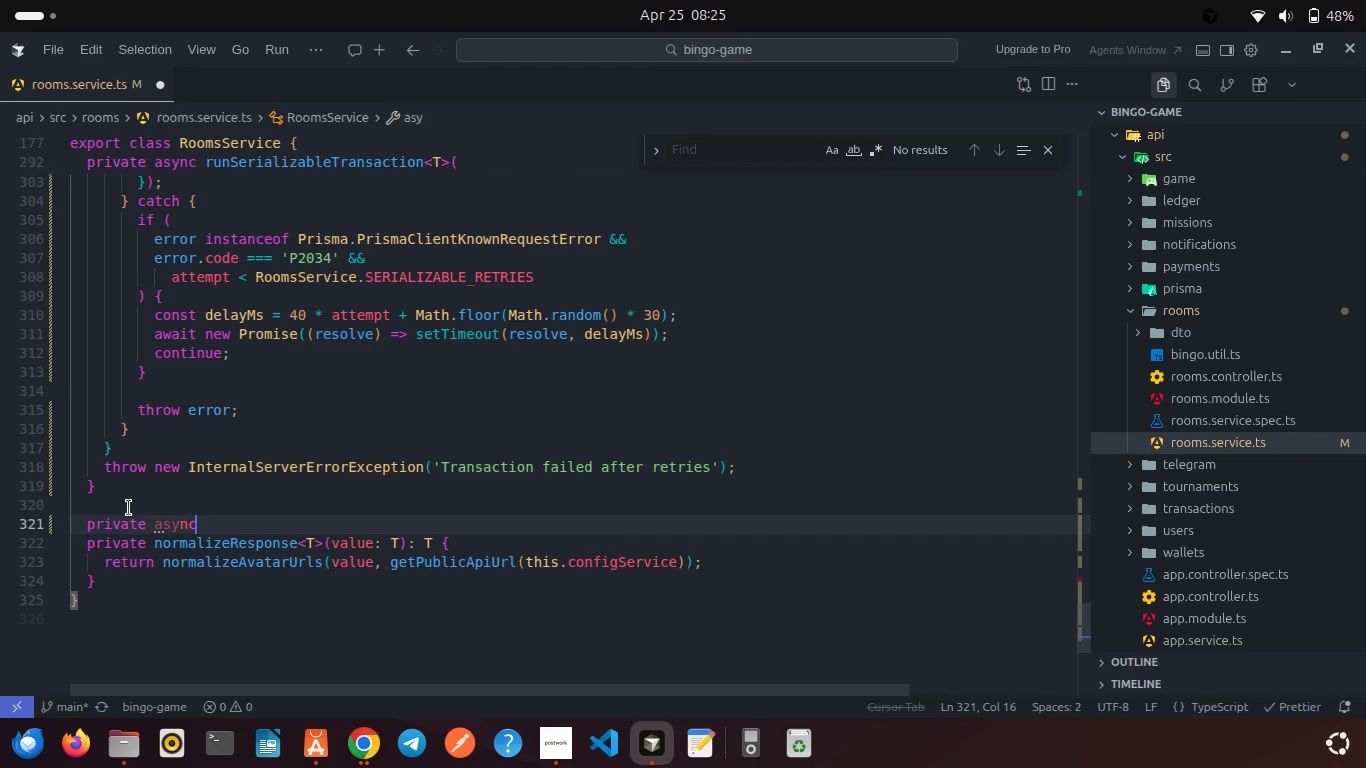 
type( createRoomCardPoolTx()
 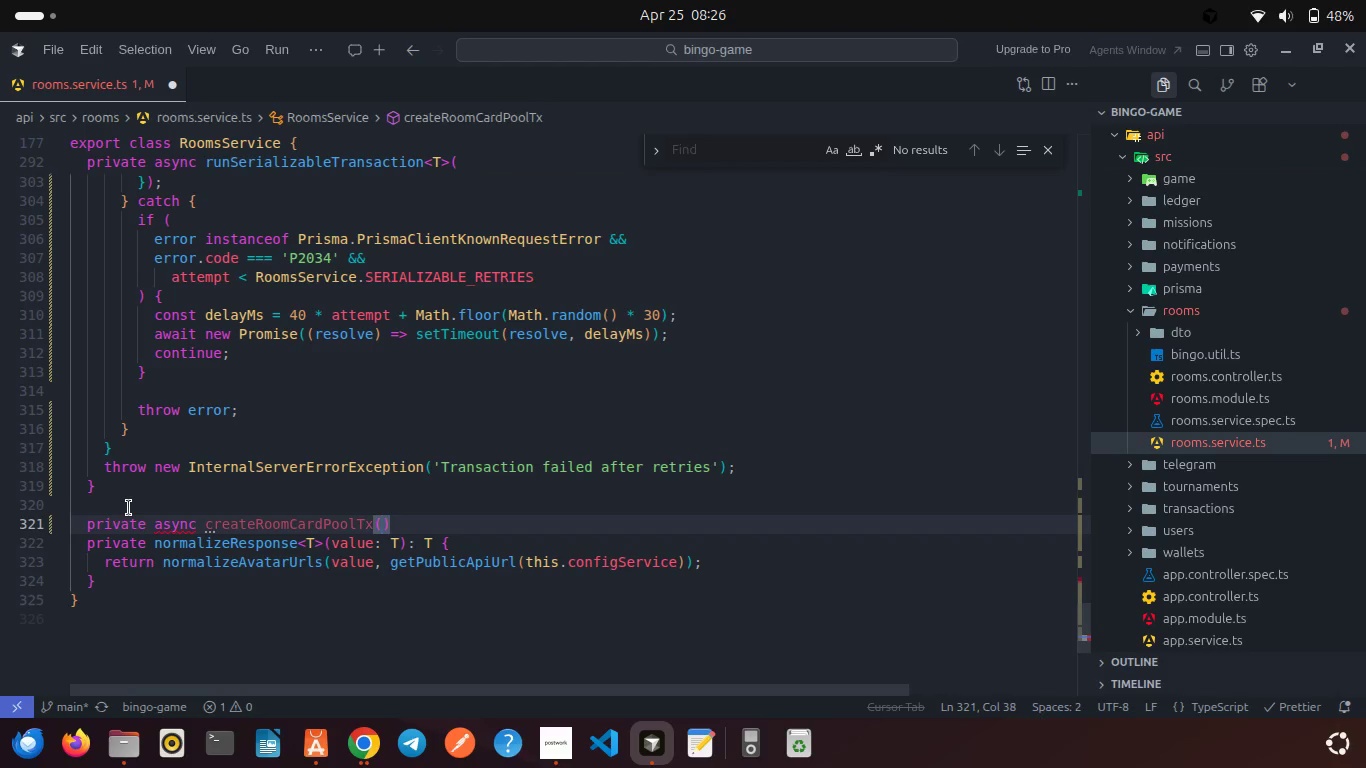 
key(ArrowRight)
 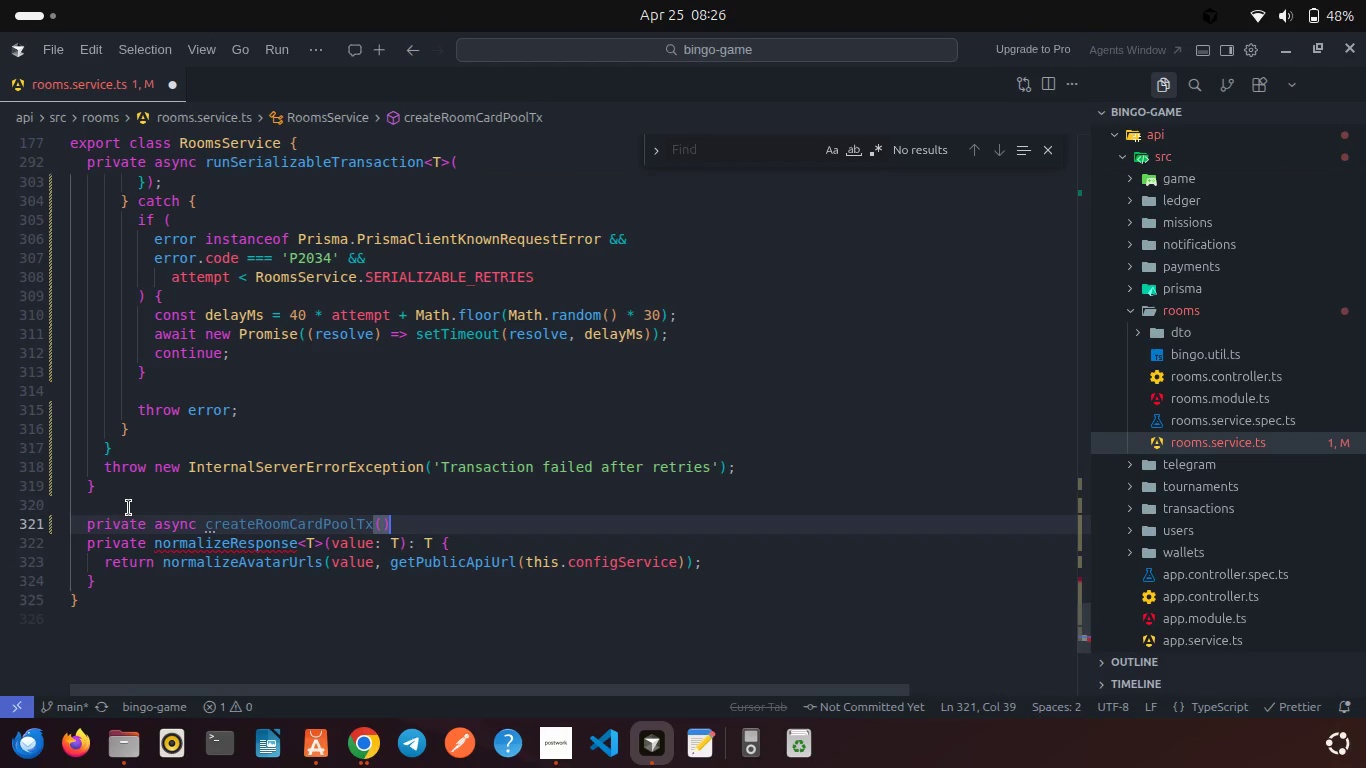 
key(Shift+ShiftRight)
 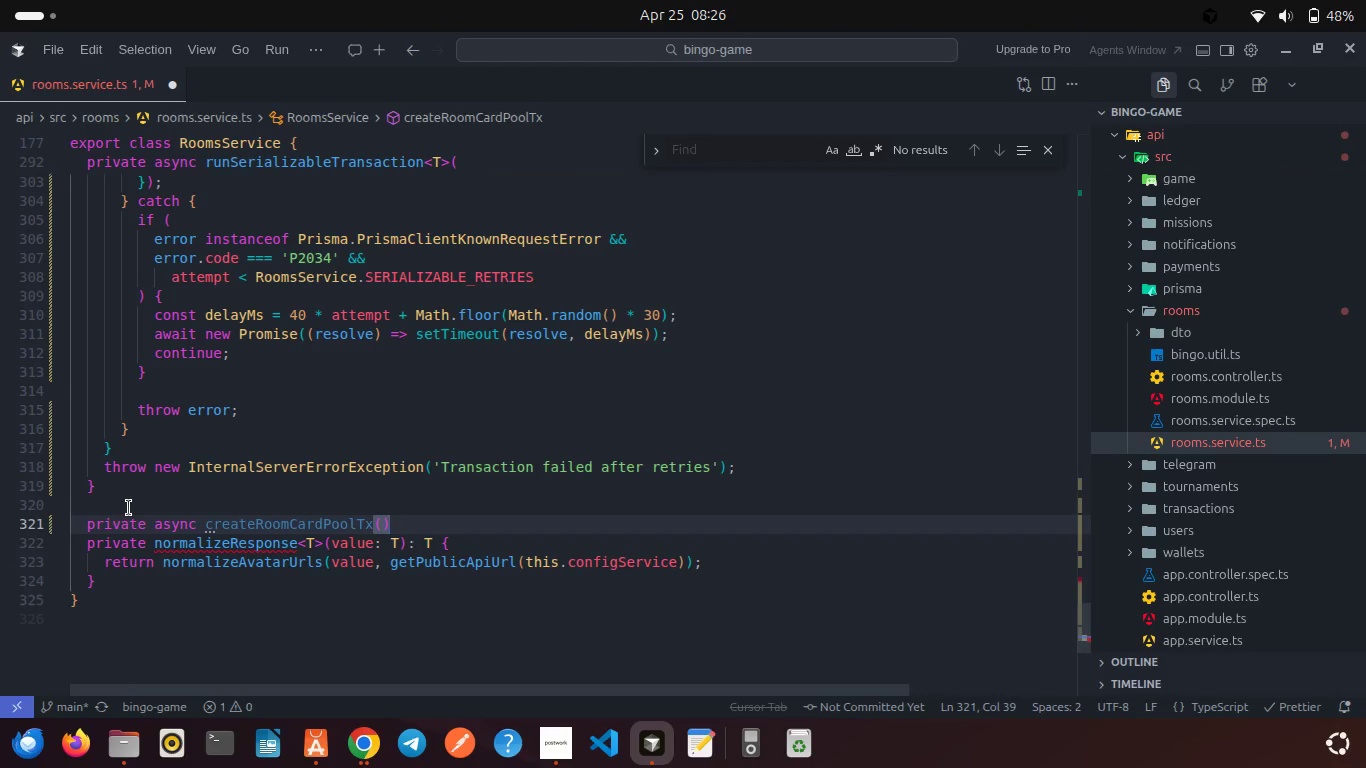 
key(Shift+BracketLeft)
 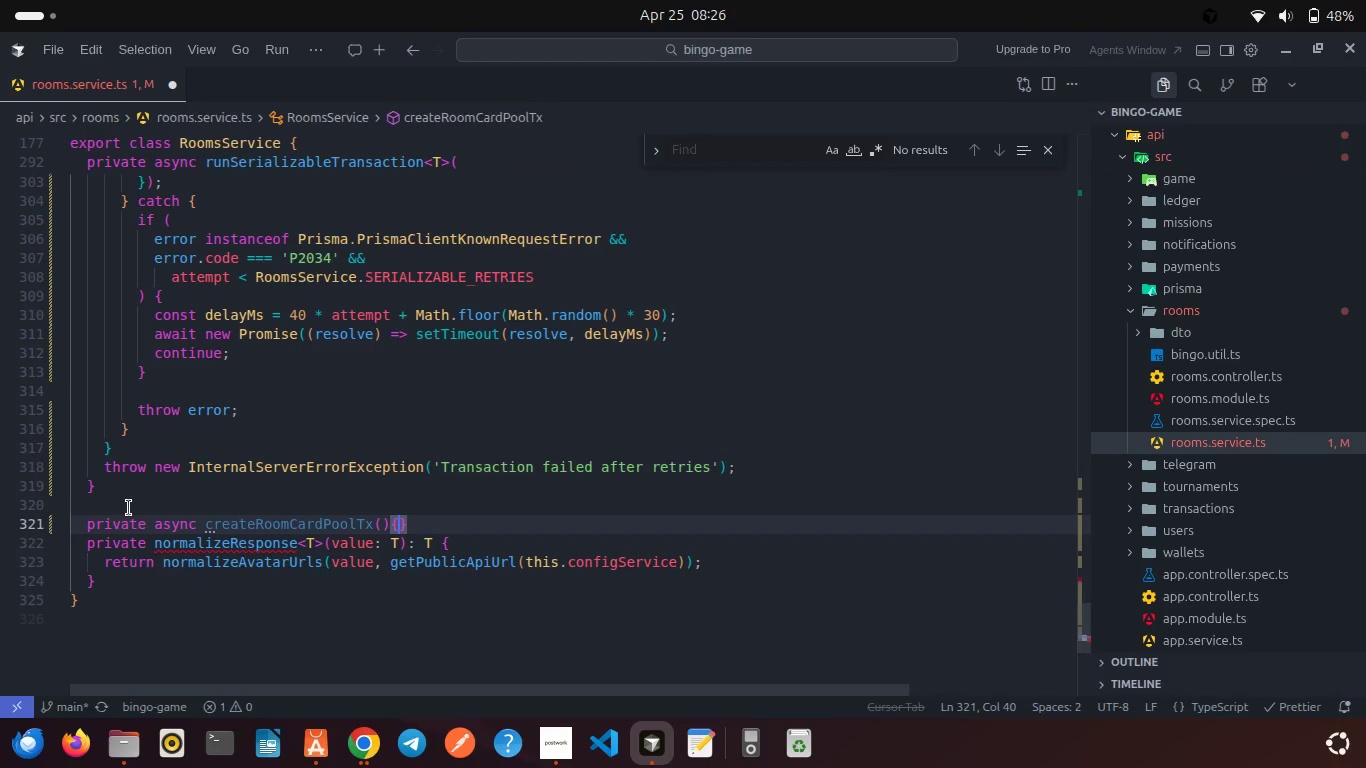 
key(Enter)
 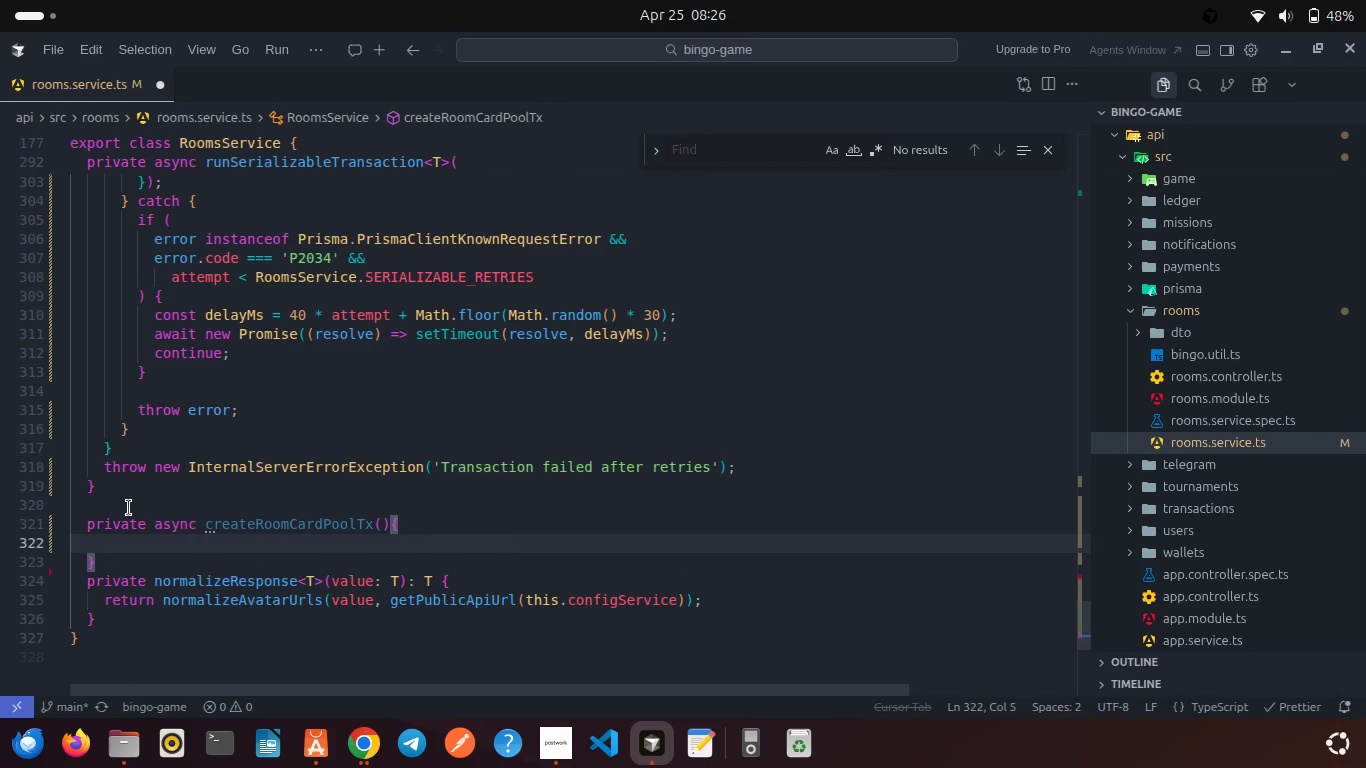 
key(ArrowDown)
 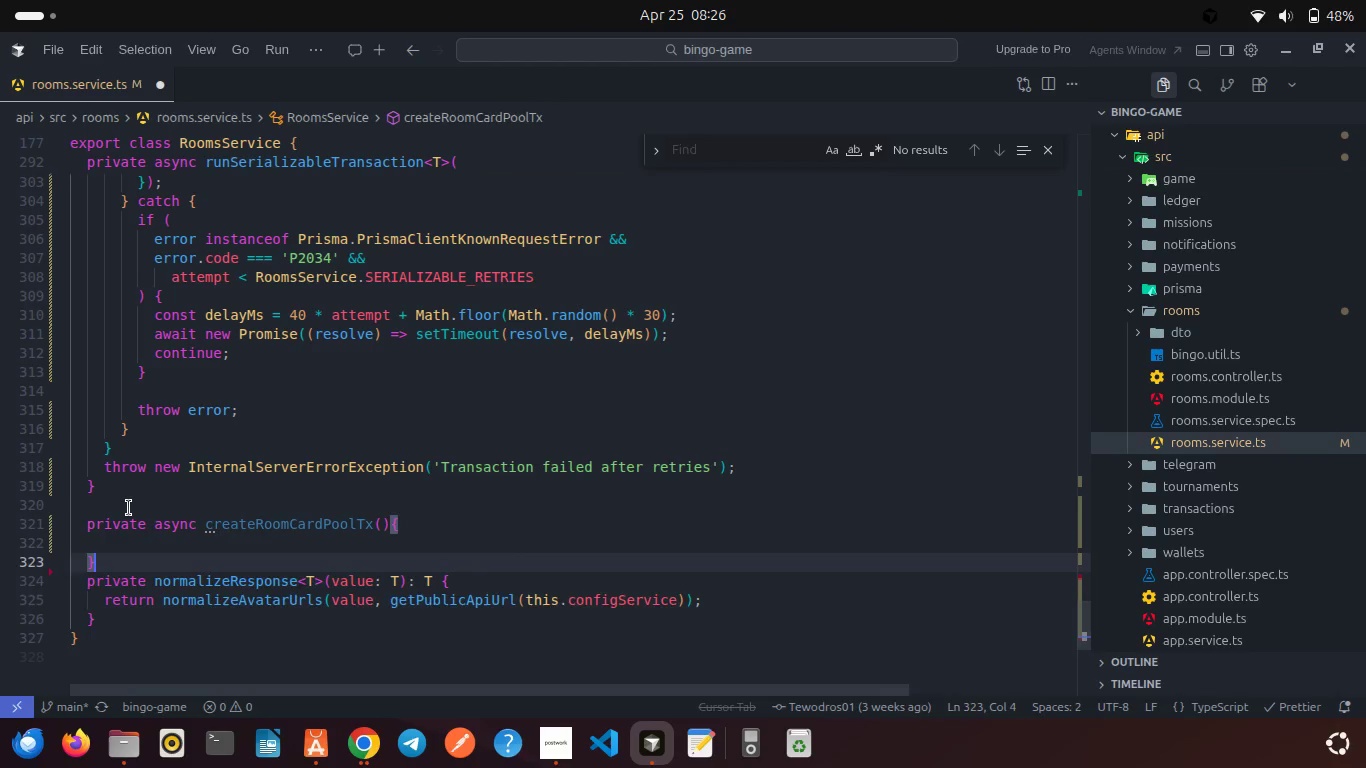 
key(Enter)
 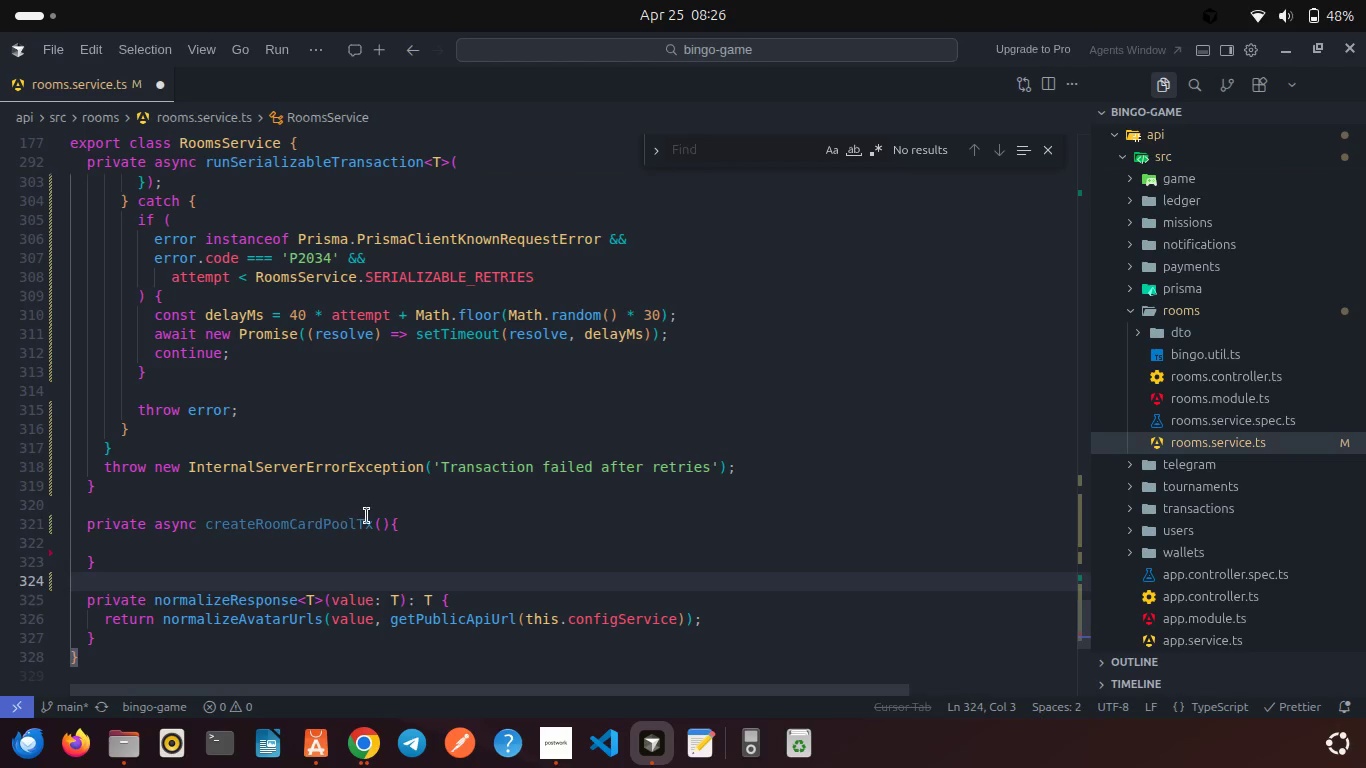 
left_click([381, 522])
 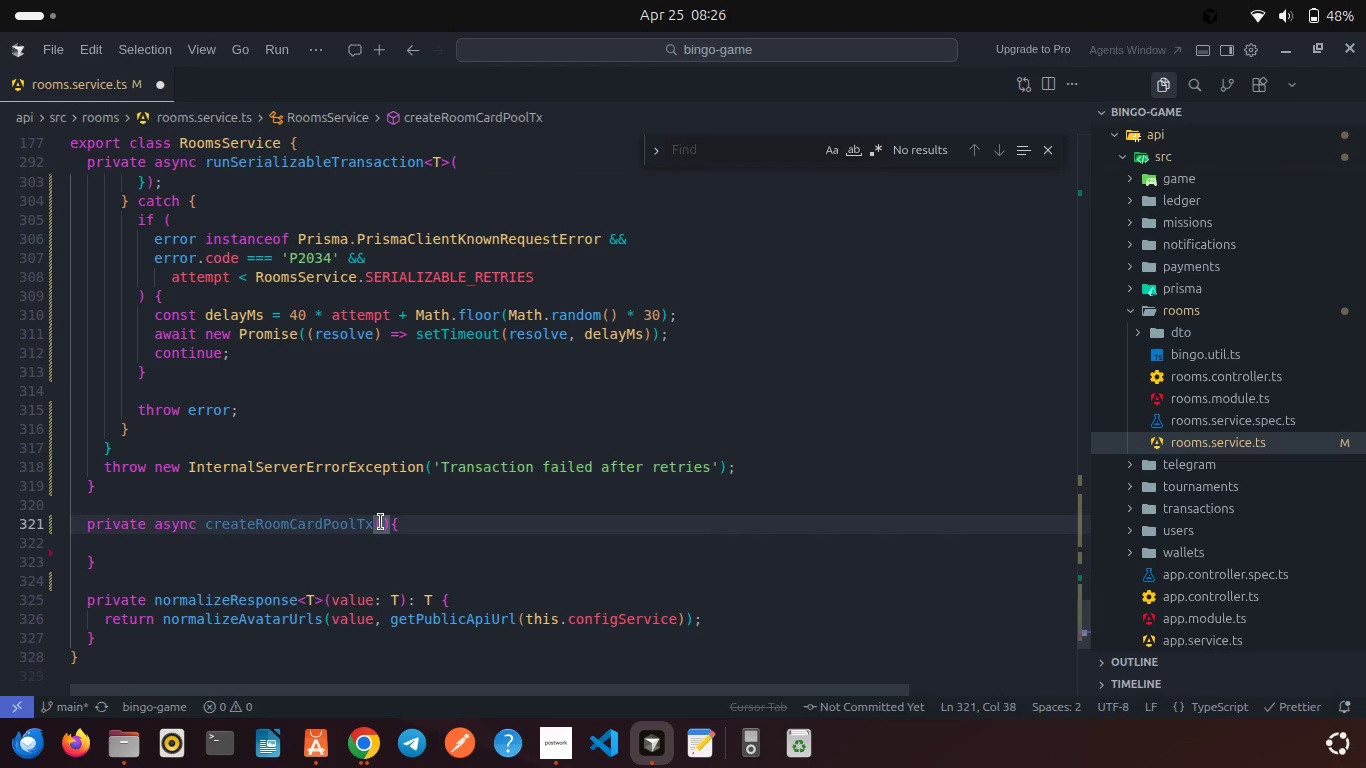 
type(tx: Pri)
 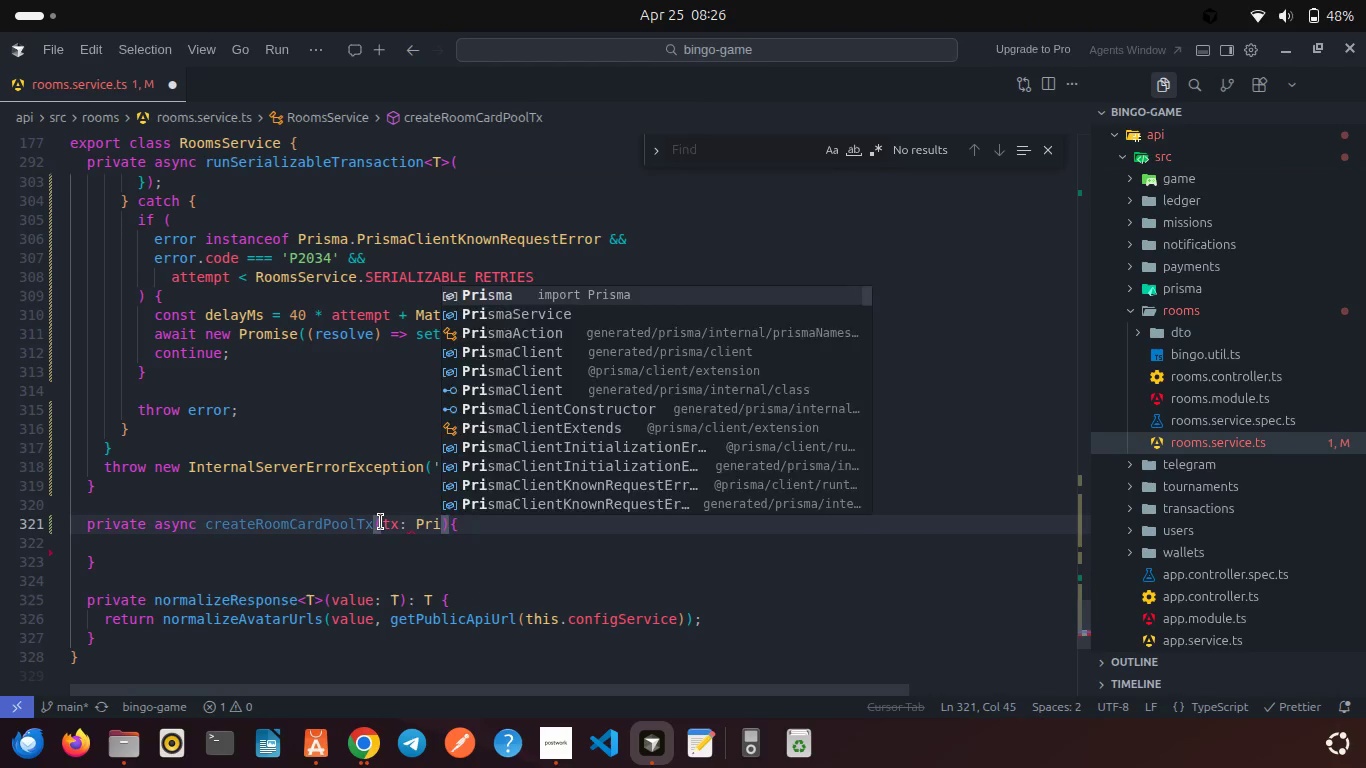 
 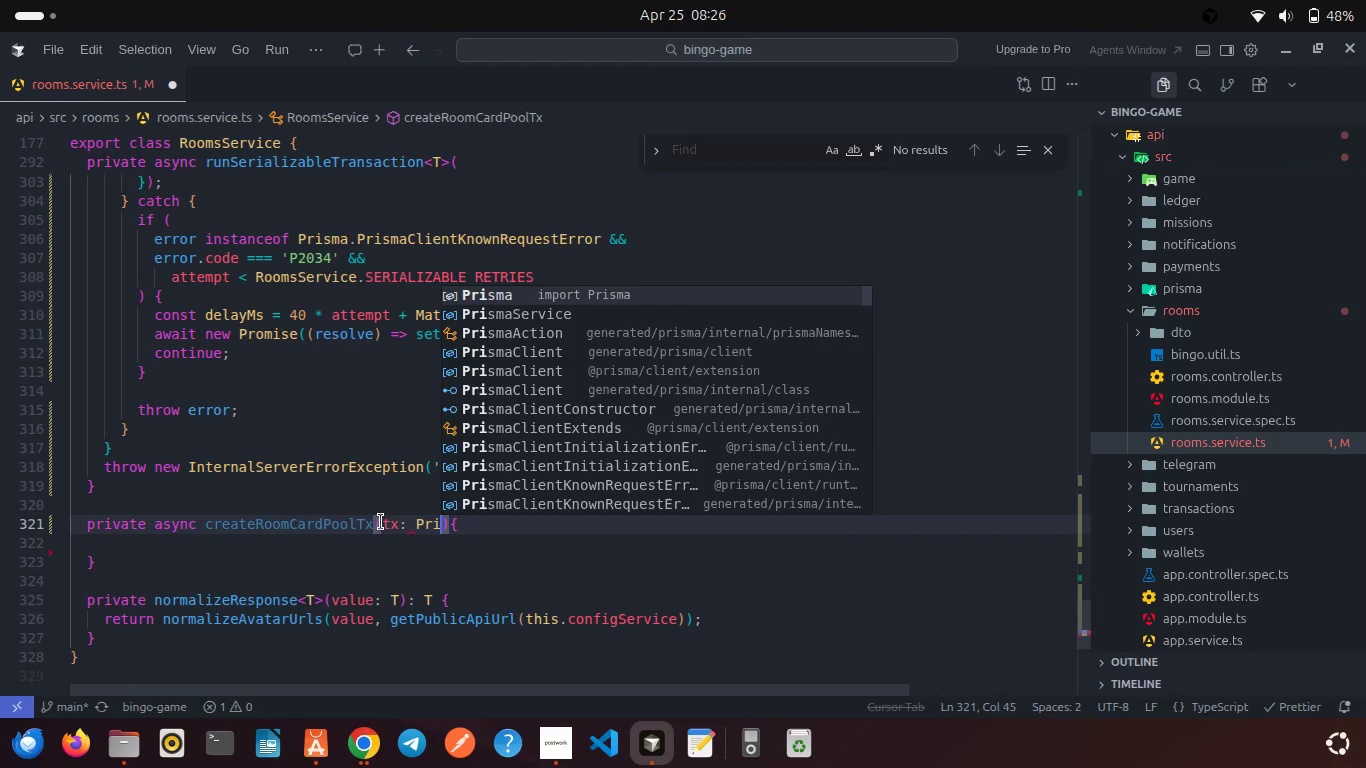 
key(Enter)
 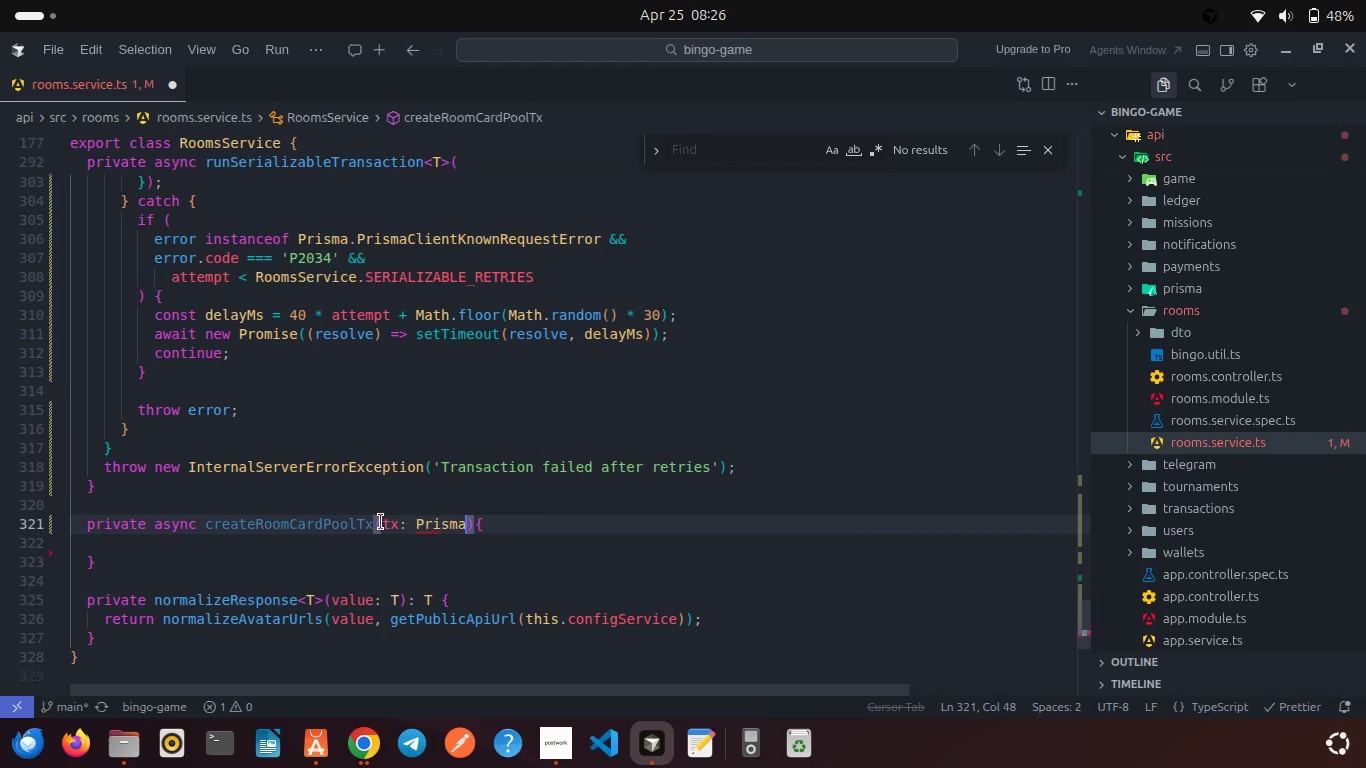 
type(.Pri)
key(Backspace)
key(Backspace)
key(Backspace)
type(TrasactionCl)
 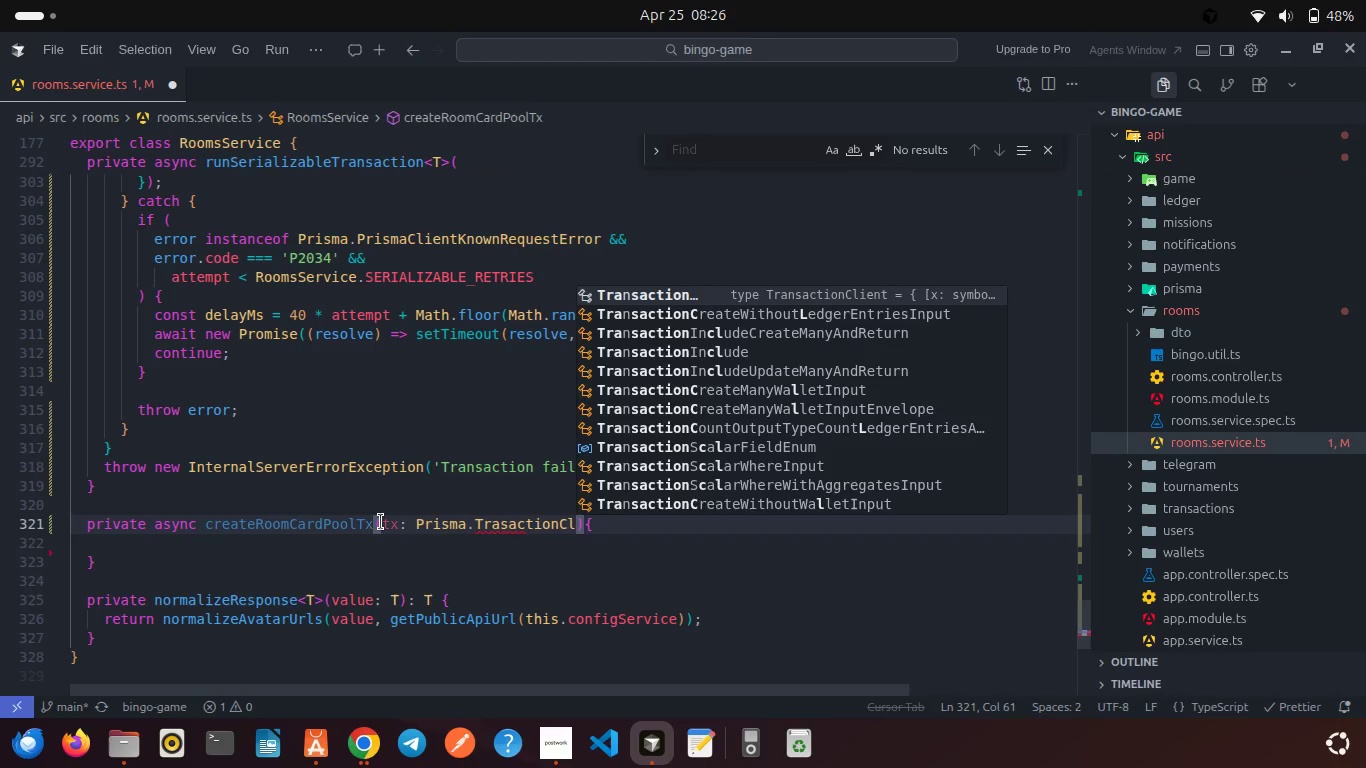 
key(Enter)
 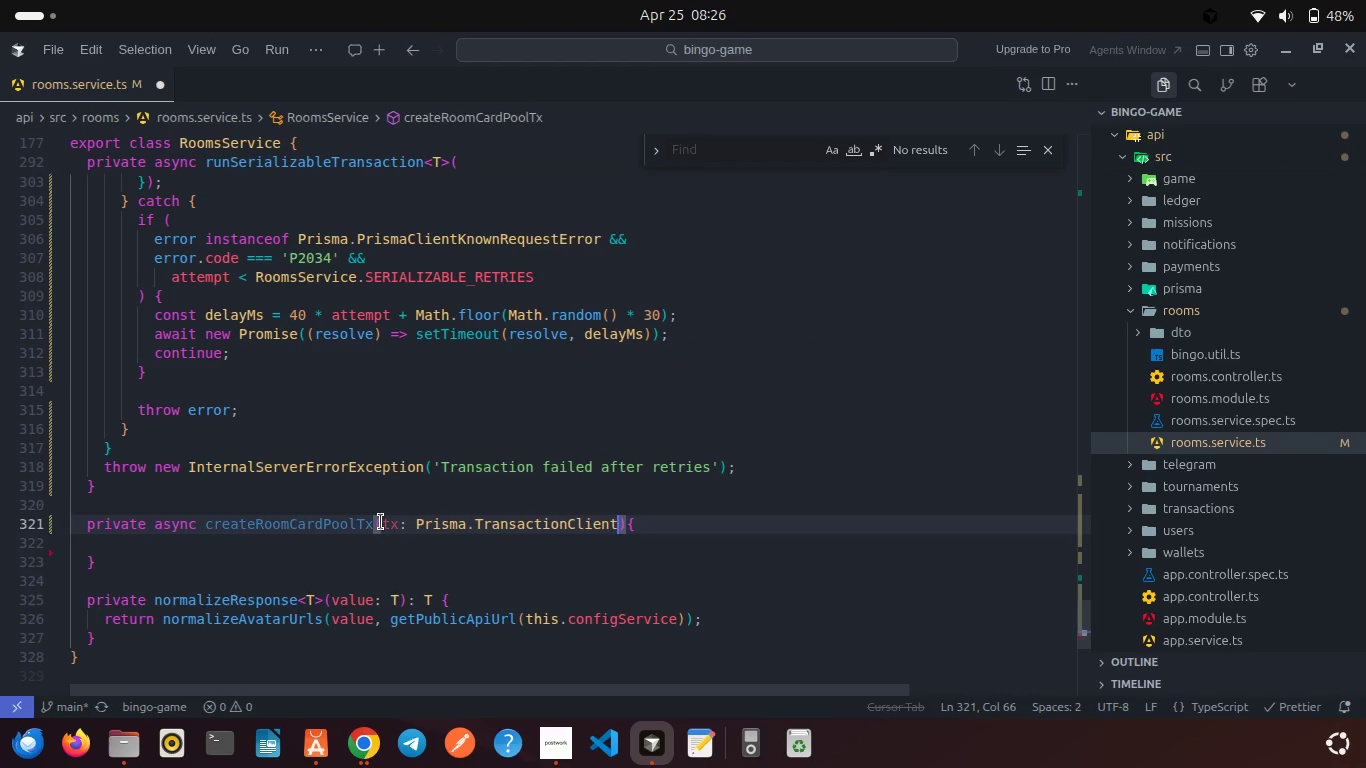 
type(, roomId: string, totlaCa)
key(Backspace)
type(ards: number)
 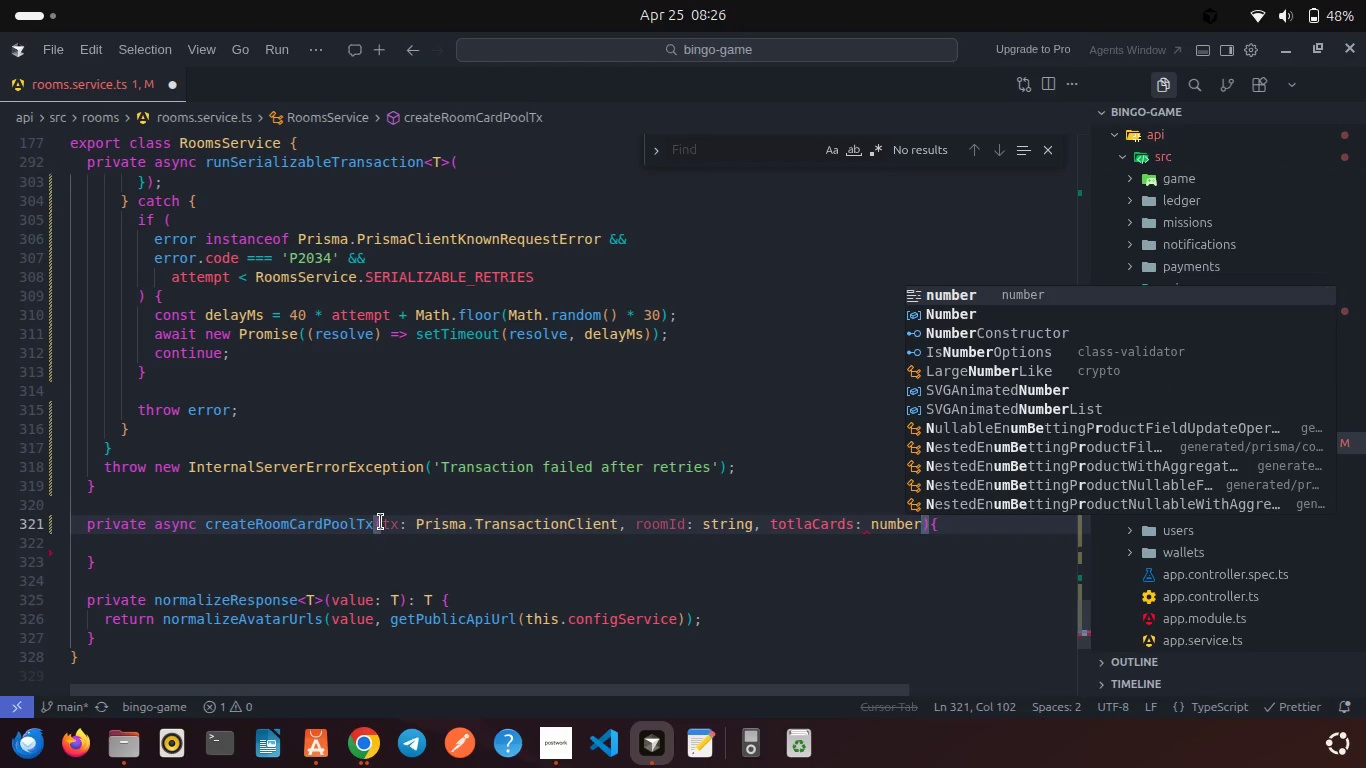 
key(ArrowRight)
 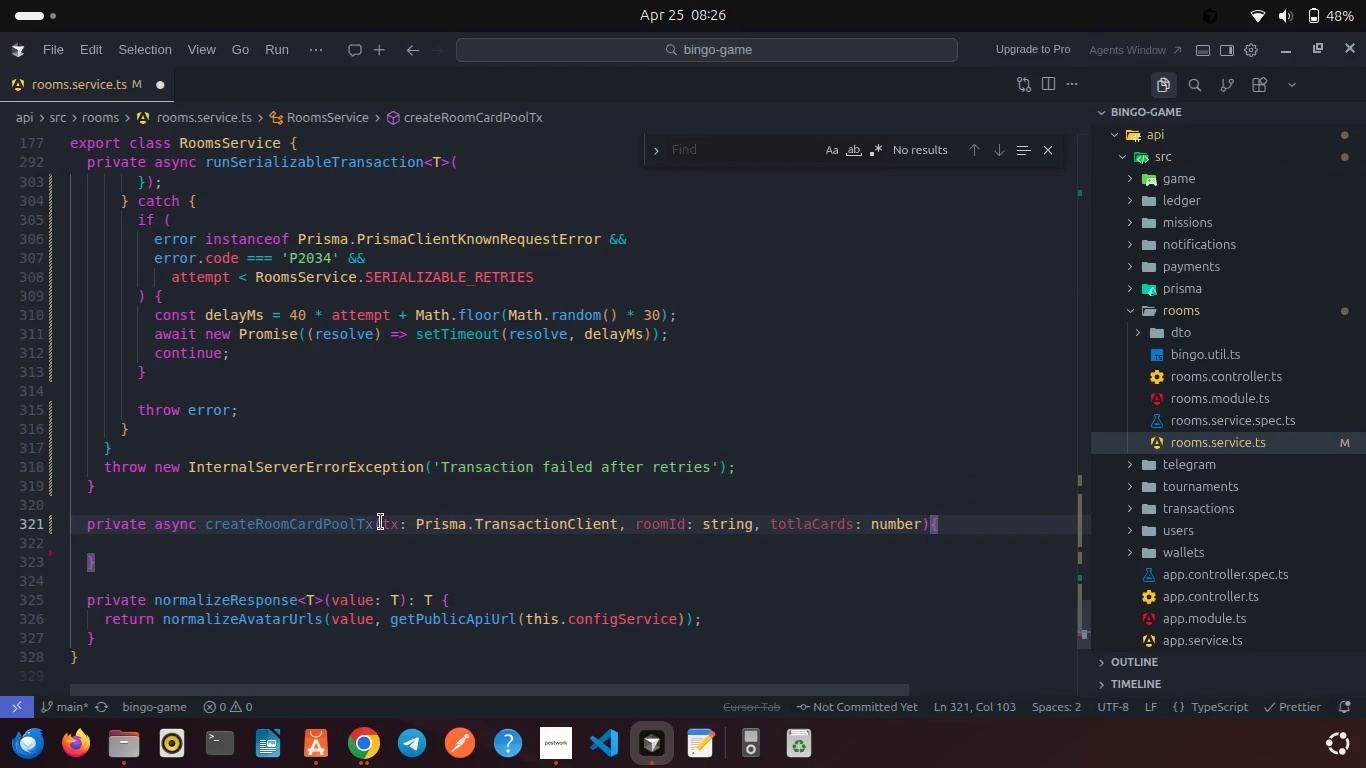 
type(: Promise<void>)
 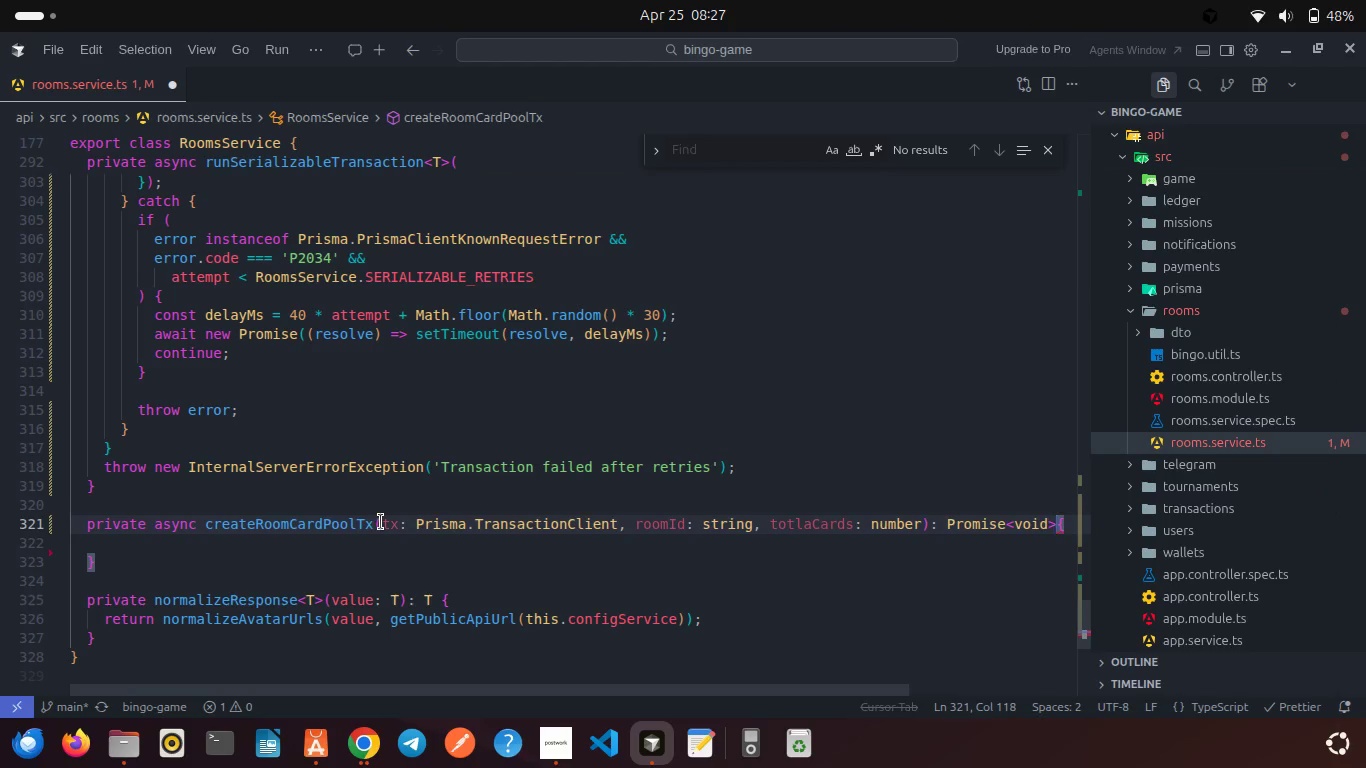 
left_click([207, 545])
 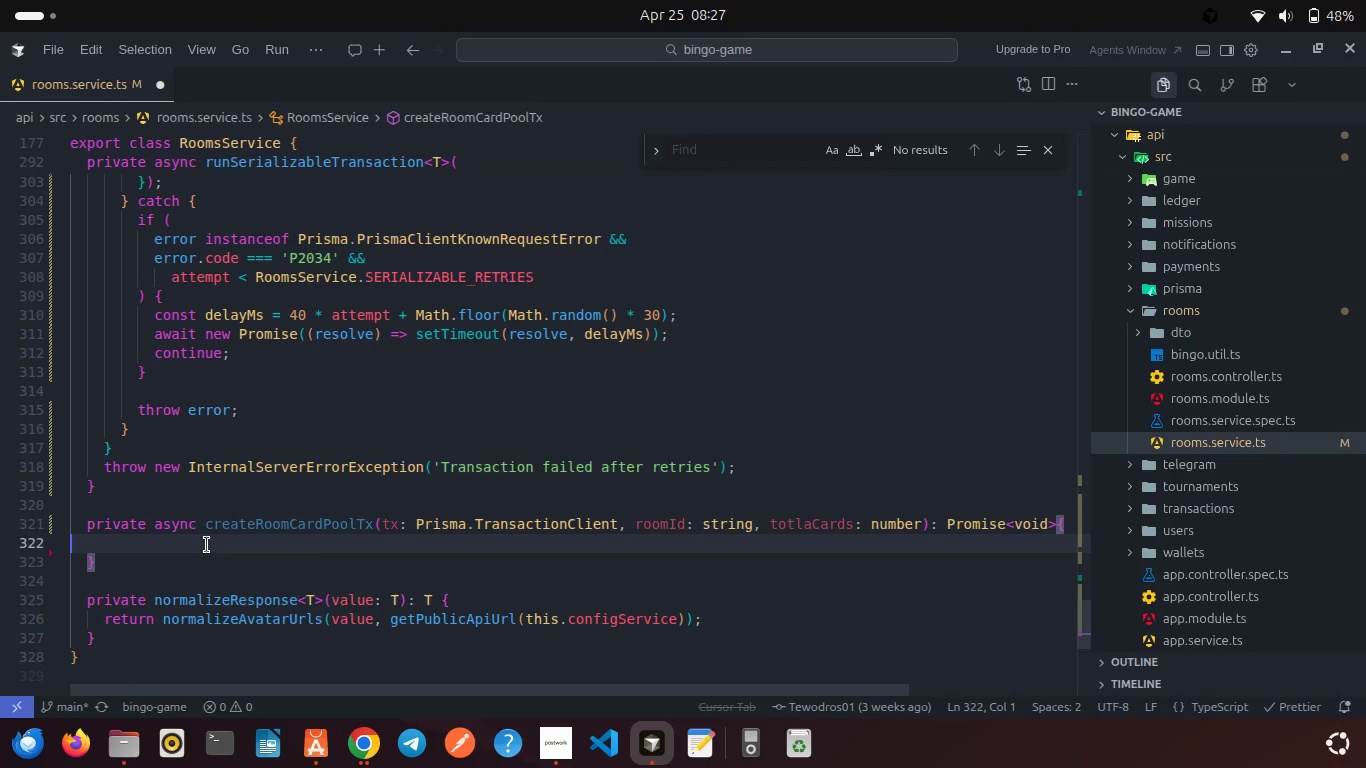 
key(Control+A)
 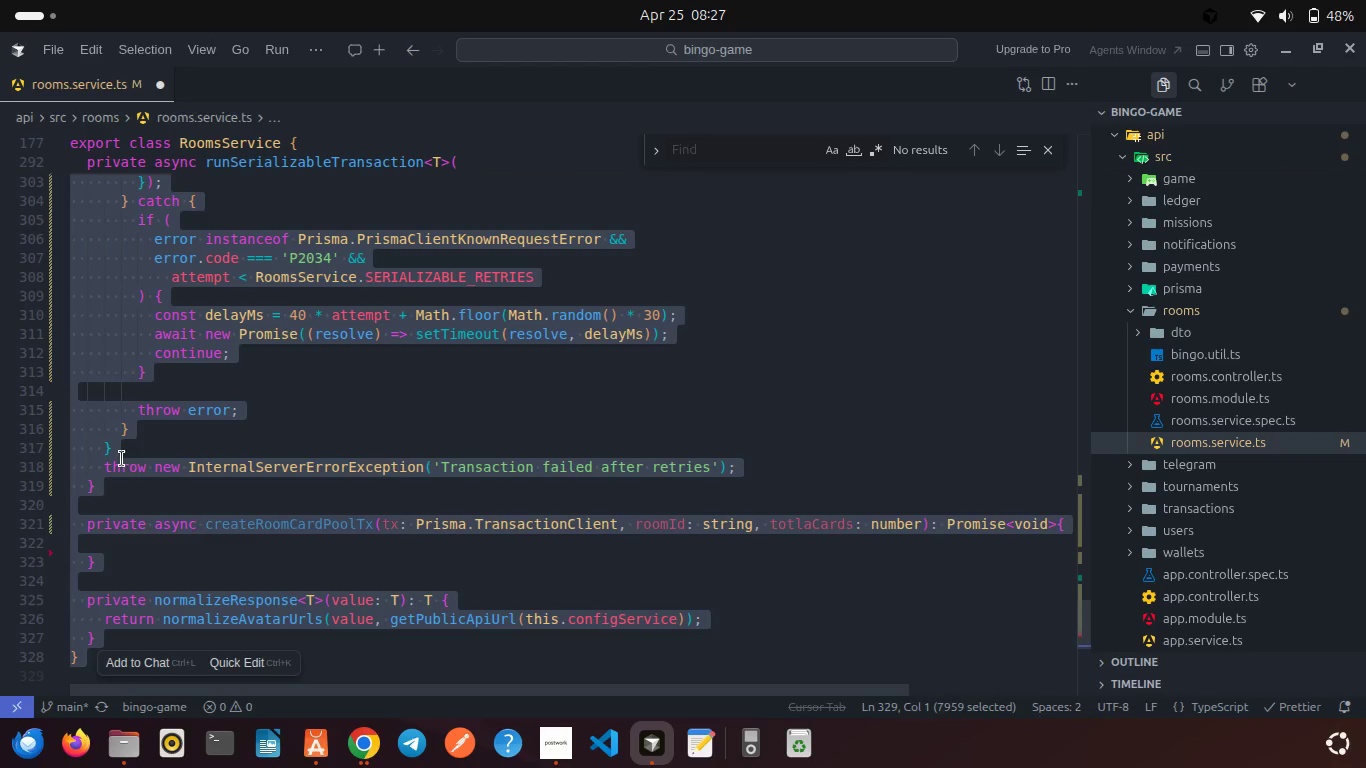 
left_click([122, 460])
 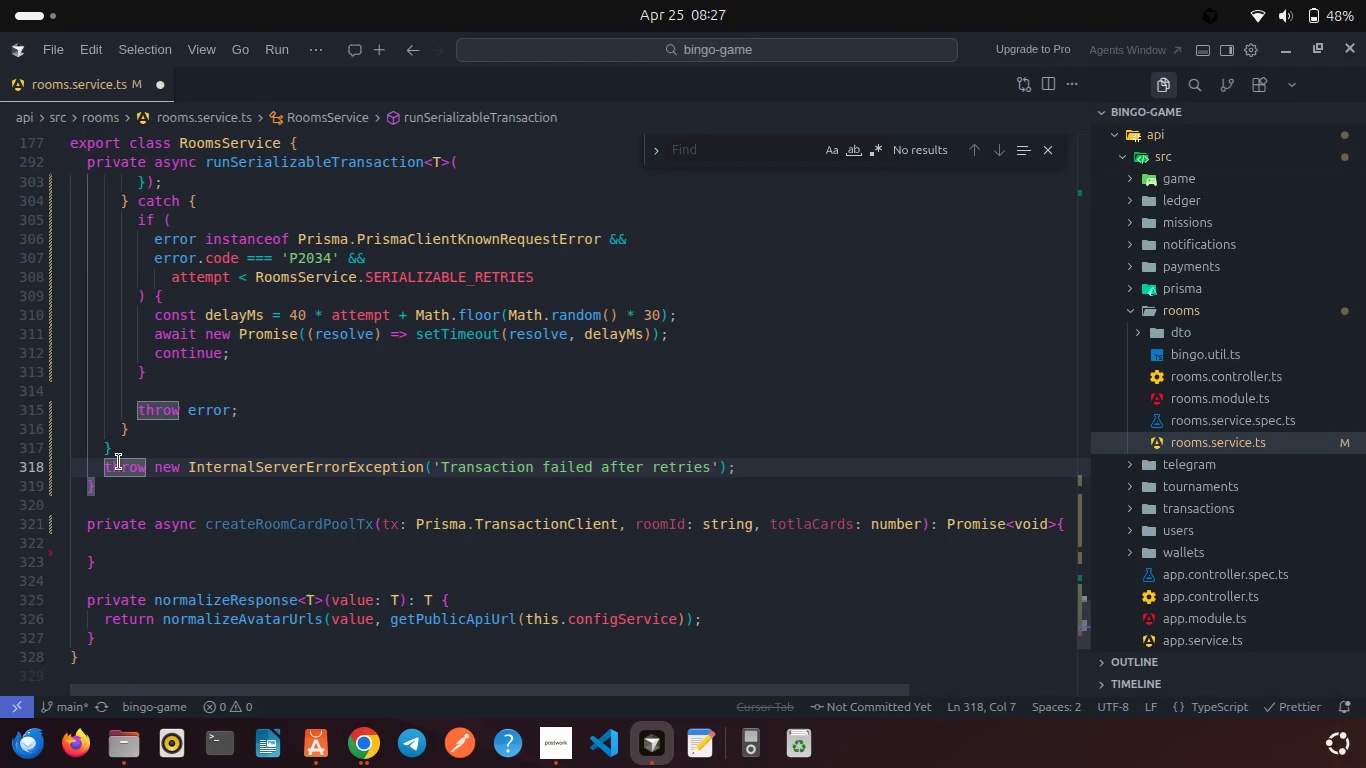 
key(Control+A)
 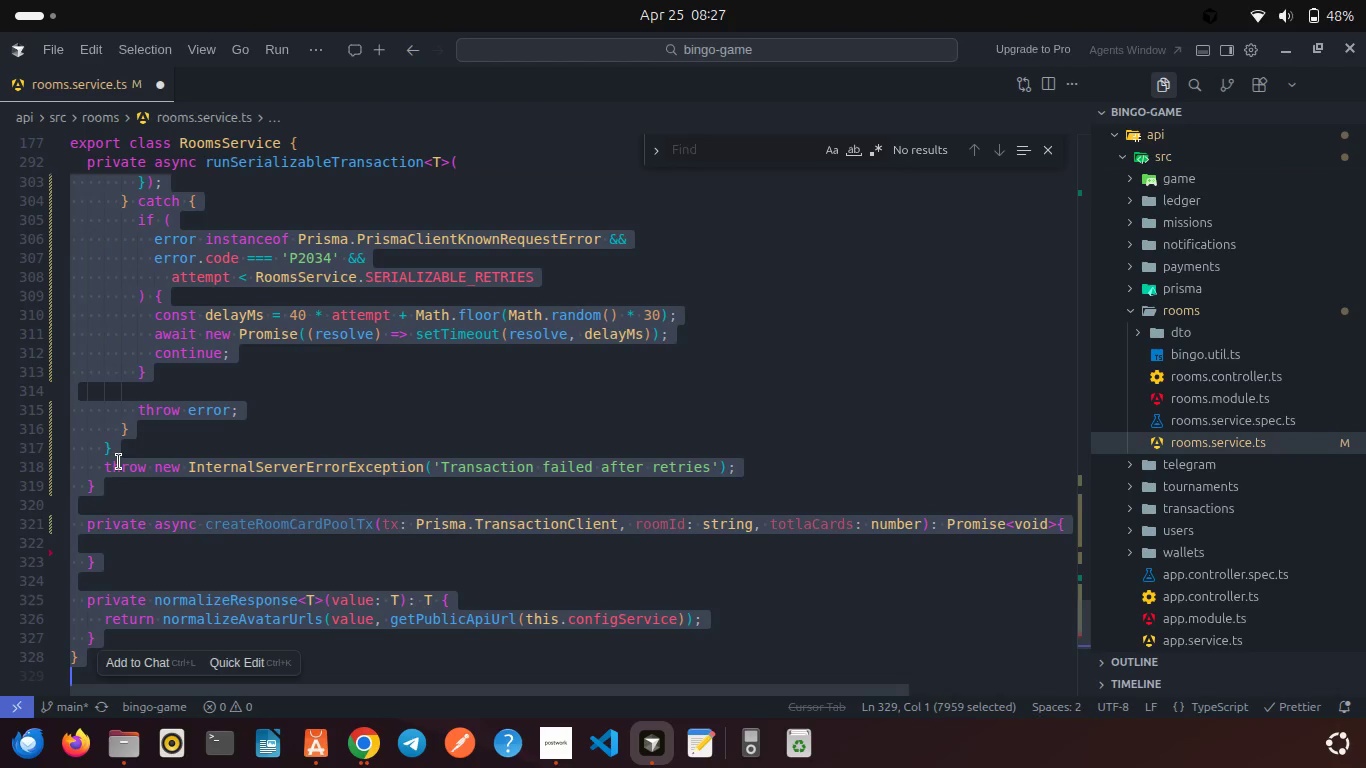 
right_click([119, 462])
 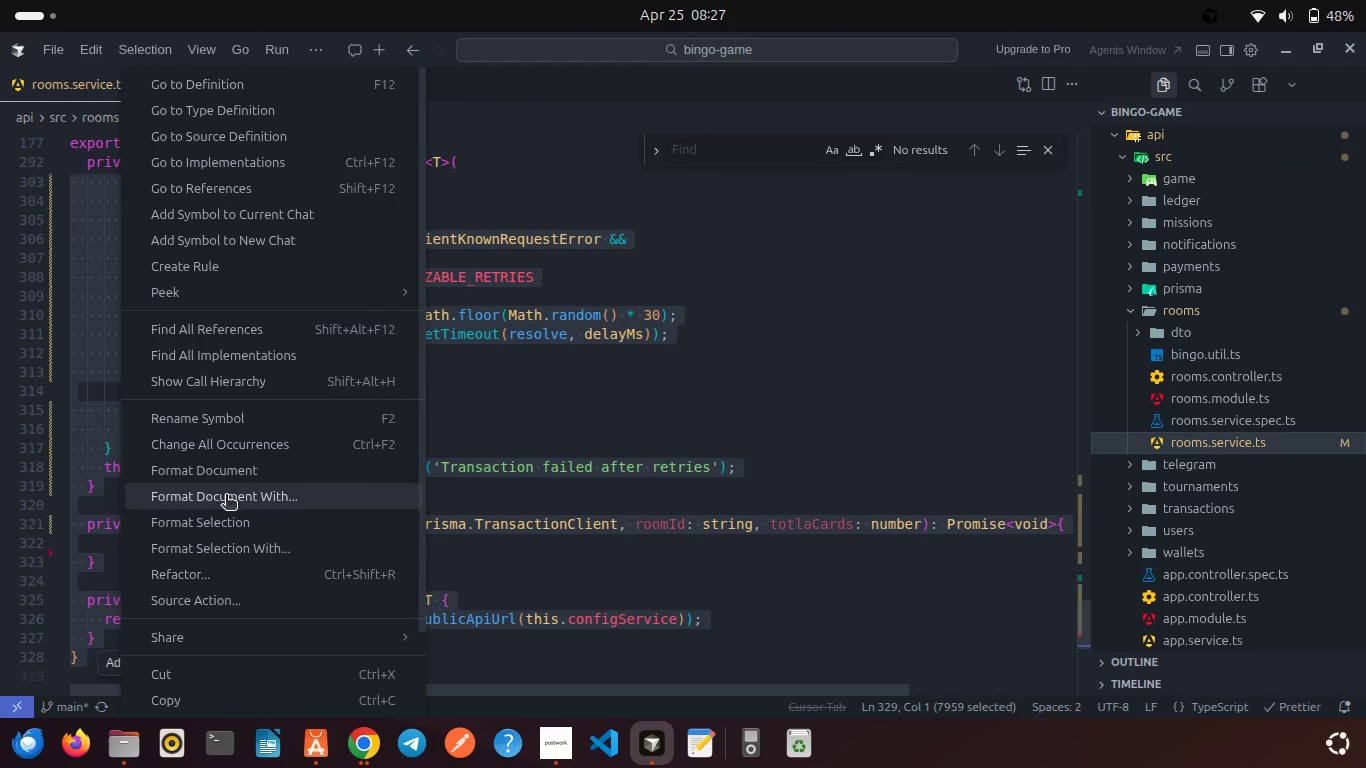 
left_click([210, 475])
 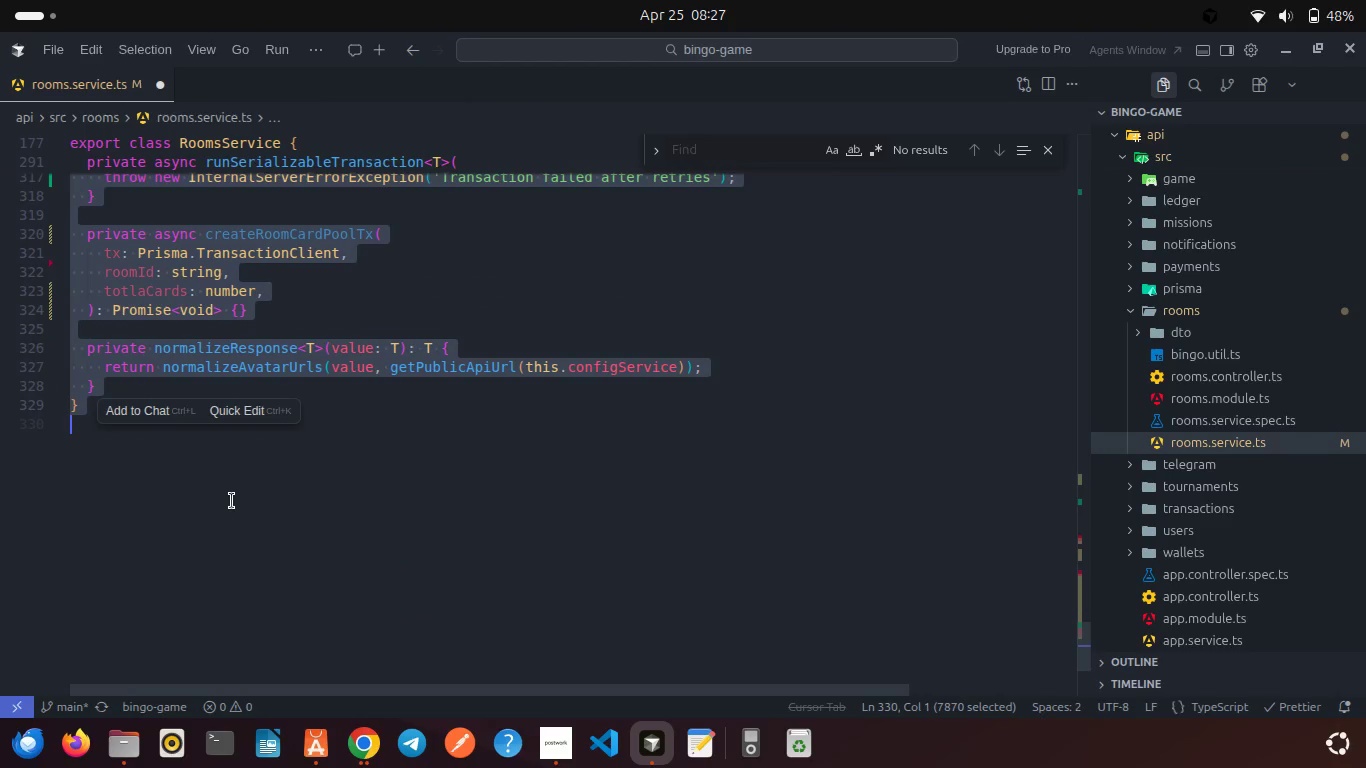 
left_click([232, 501])
 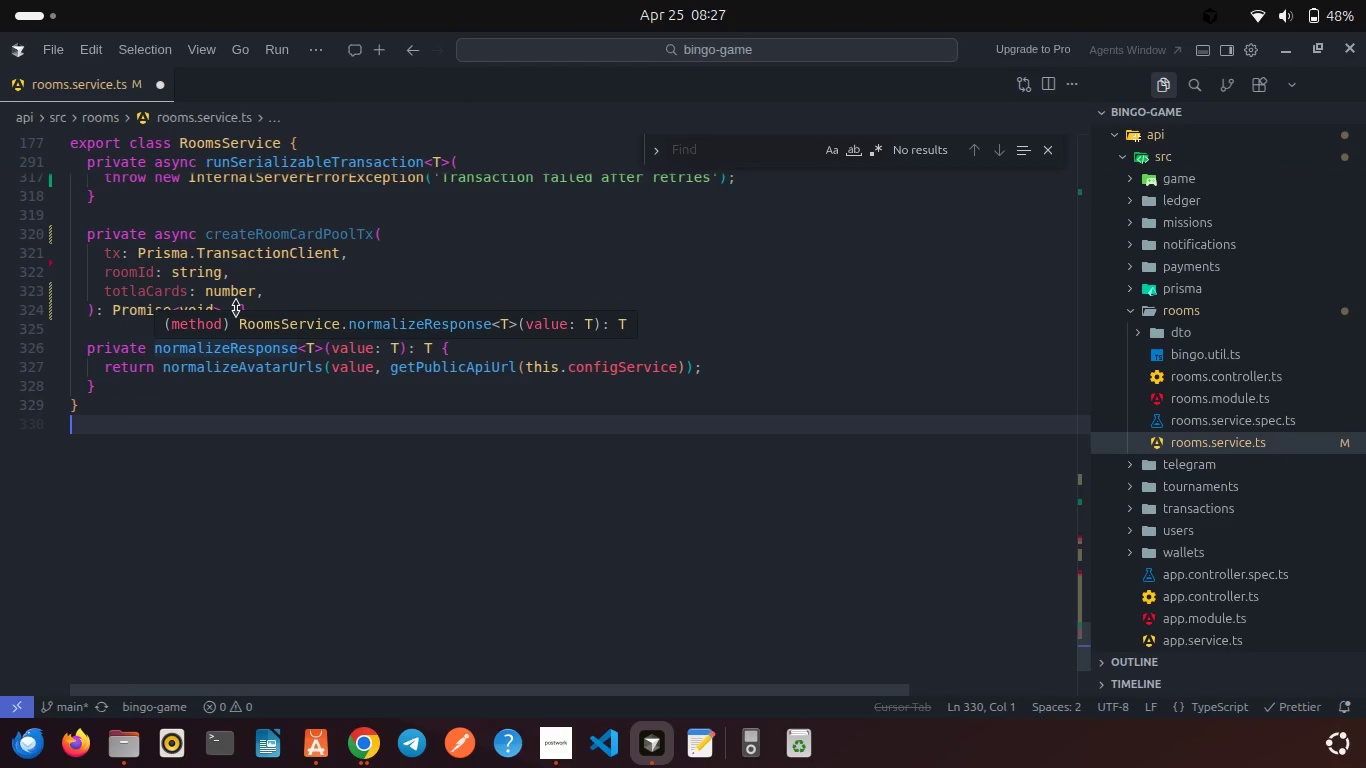 
left_click([236, 301])
 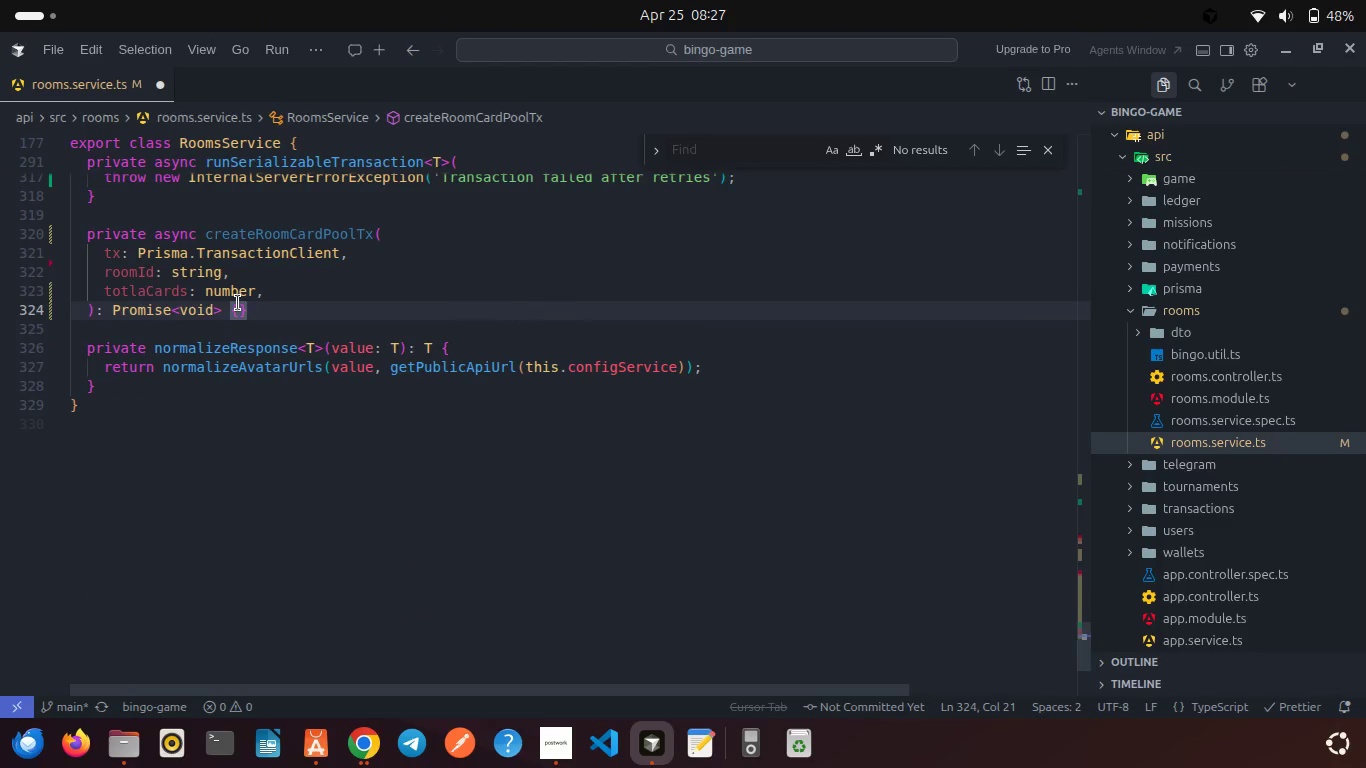 
key(Enter)
 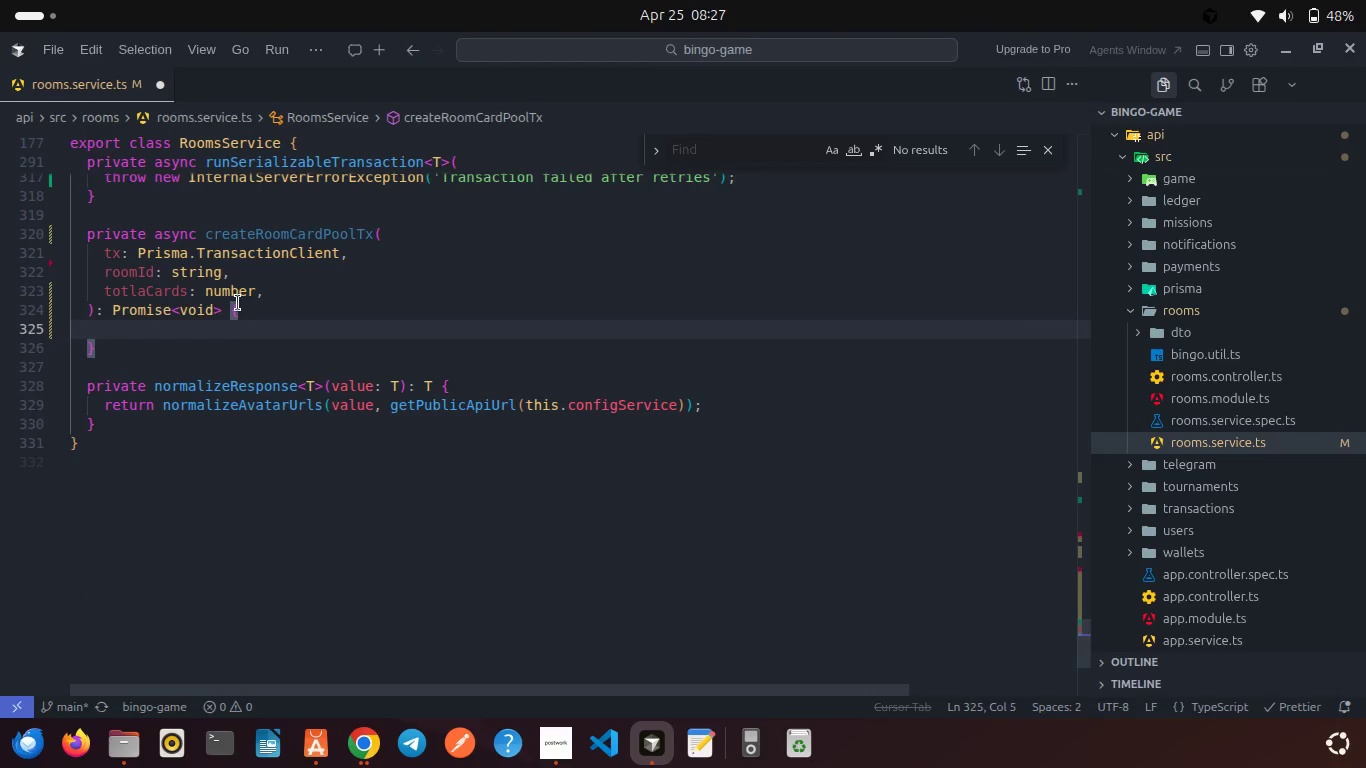 
type(const cars)
key(Backspace)
key(Backspace)
key(Backspace)
key(Backspace)
type(cards: Arr)
 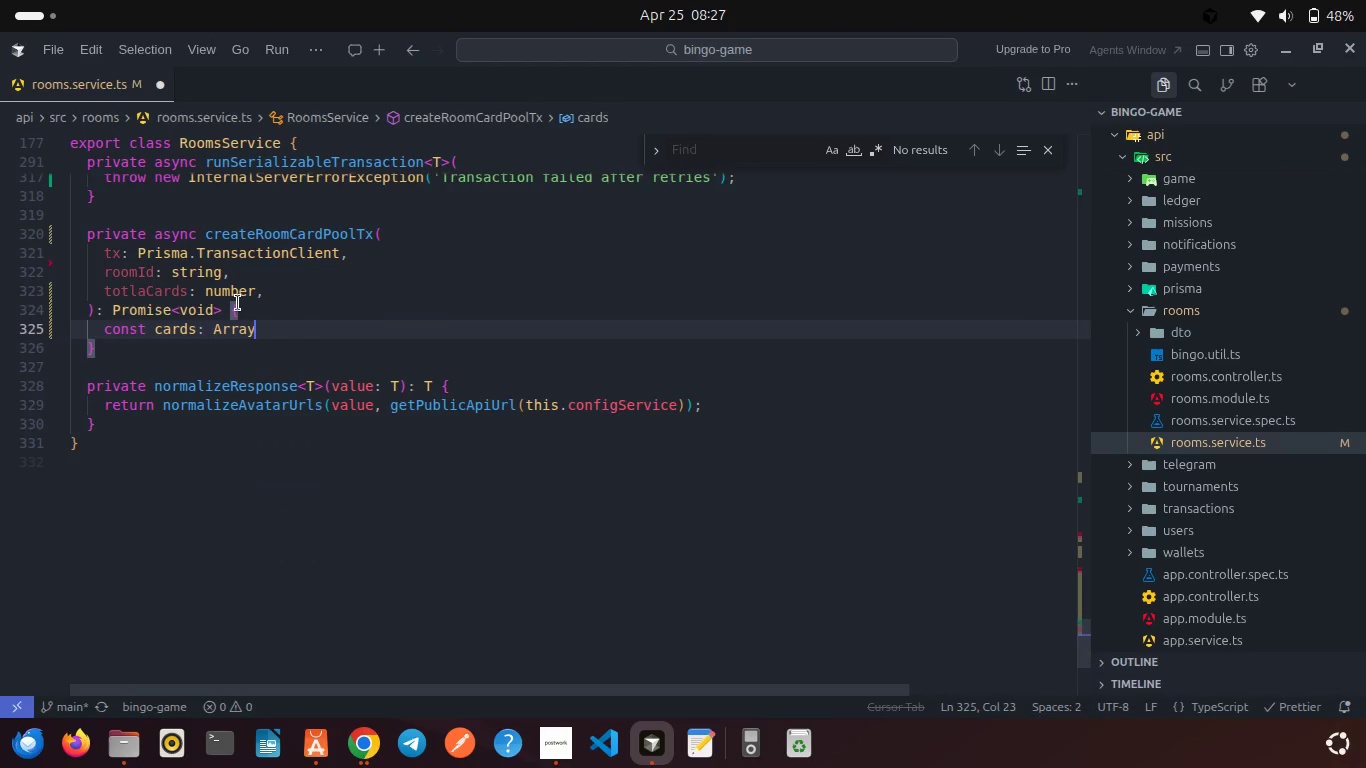 
 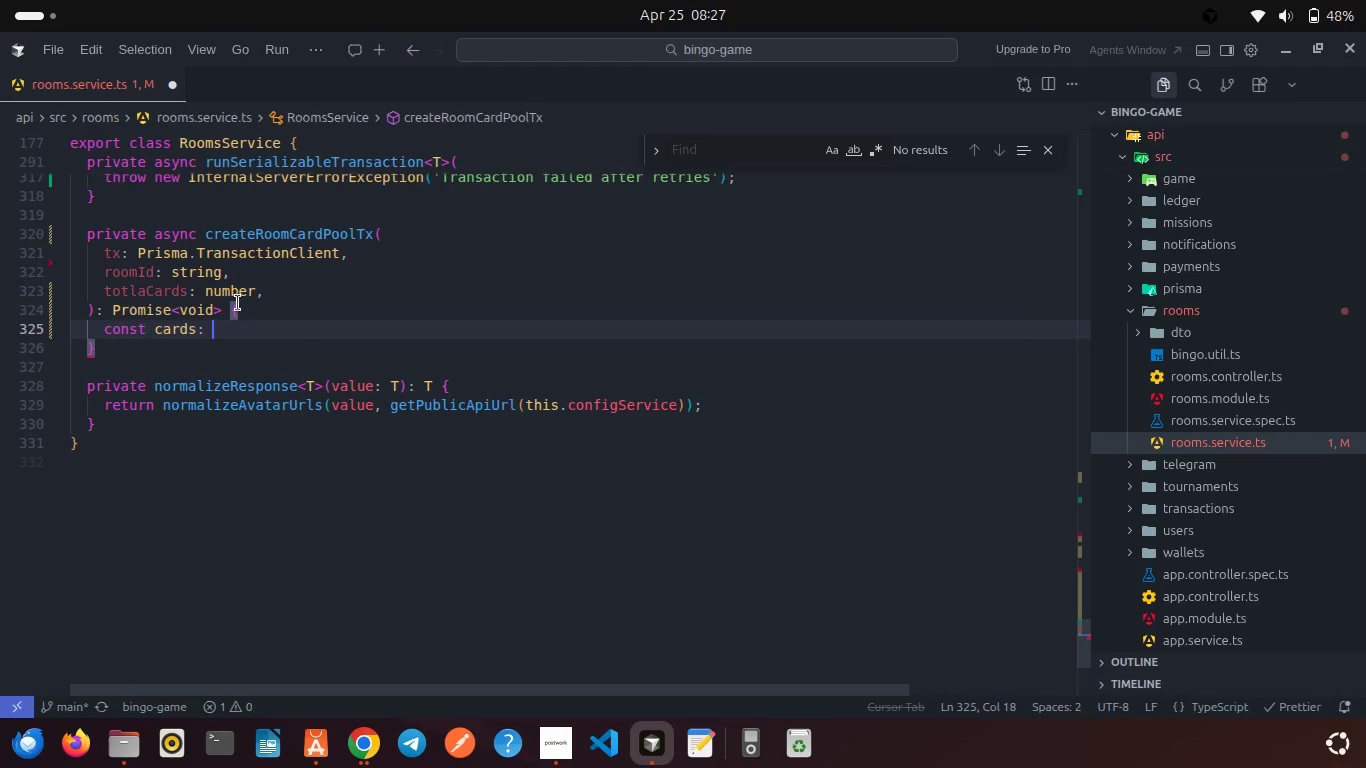 
key(Enter)
 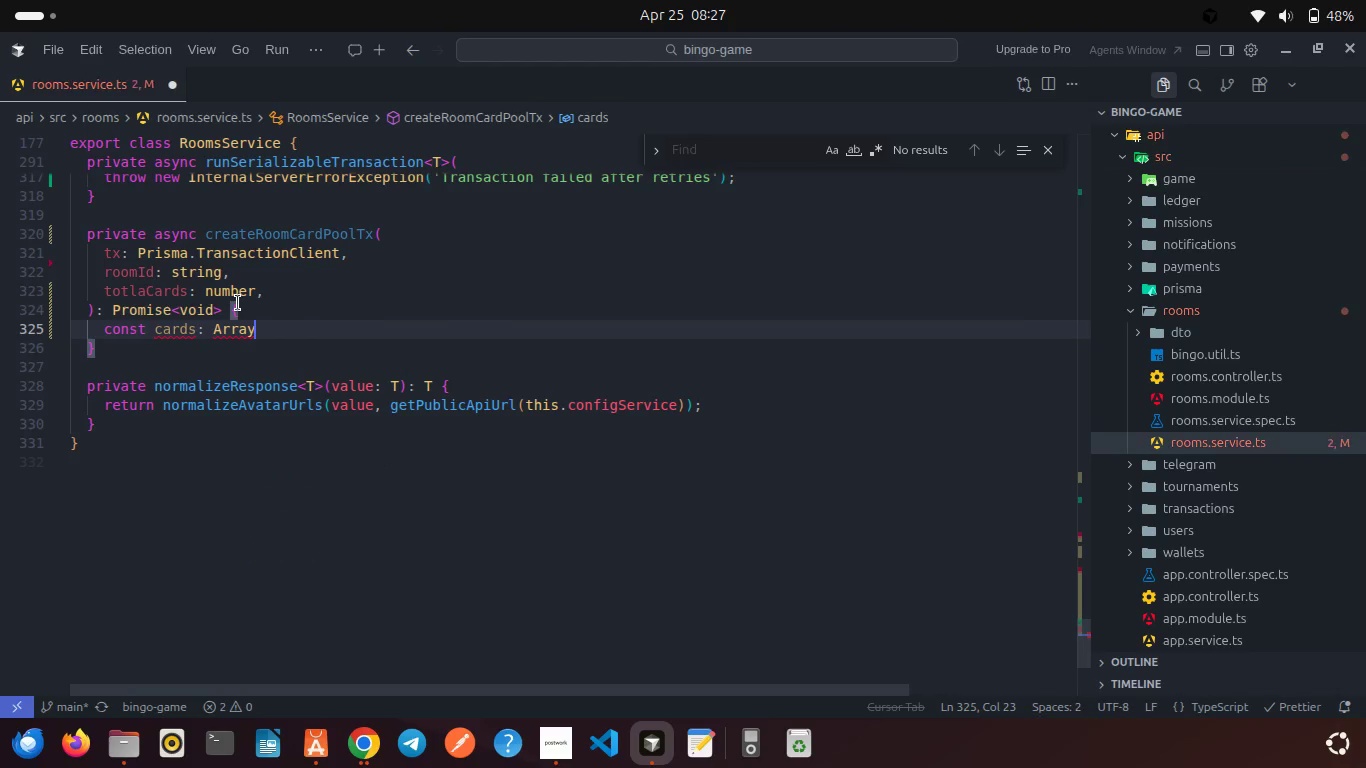 
key(Shift+Comma)
 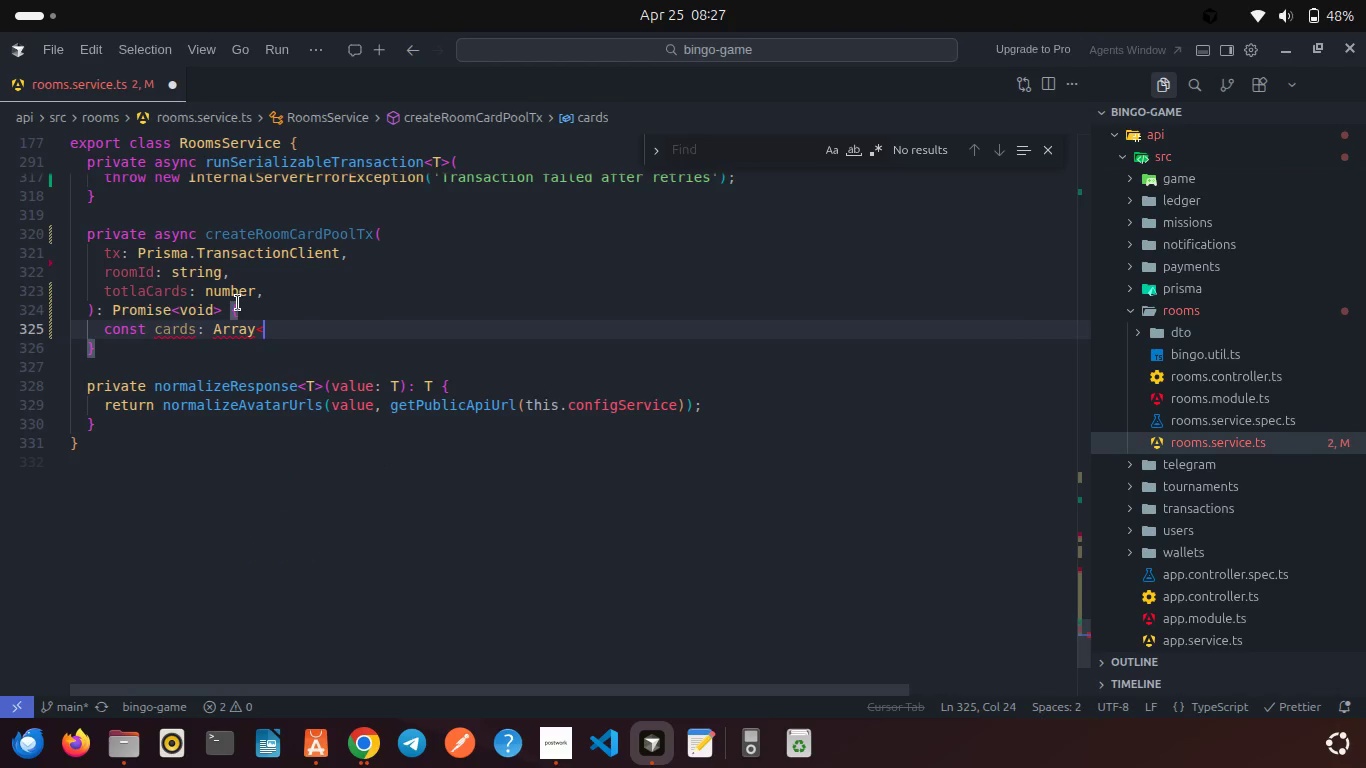 
key(Shift+ShiftRight)
 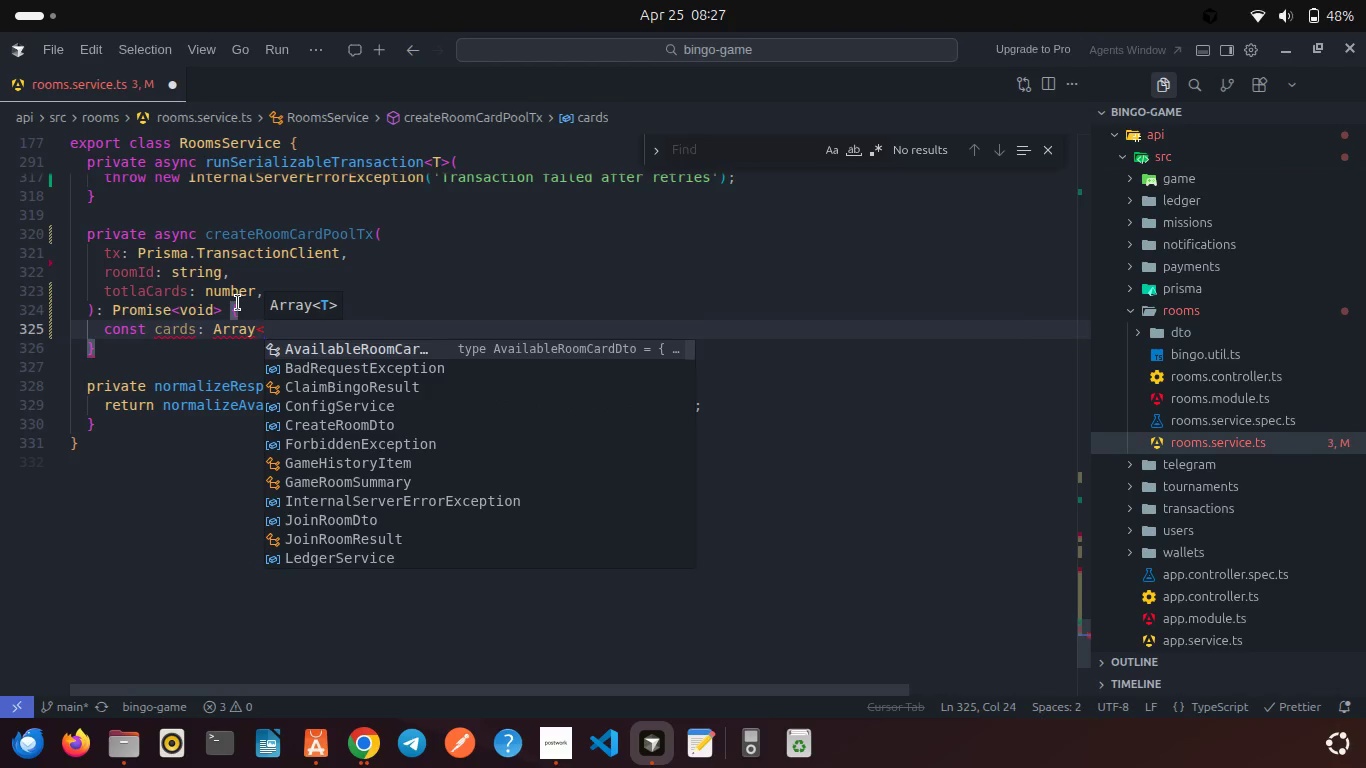 
key(Shift+BracketLeft)
 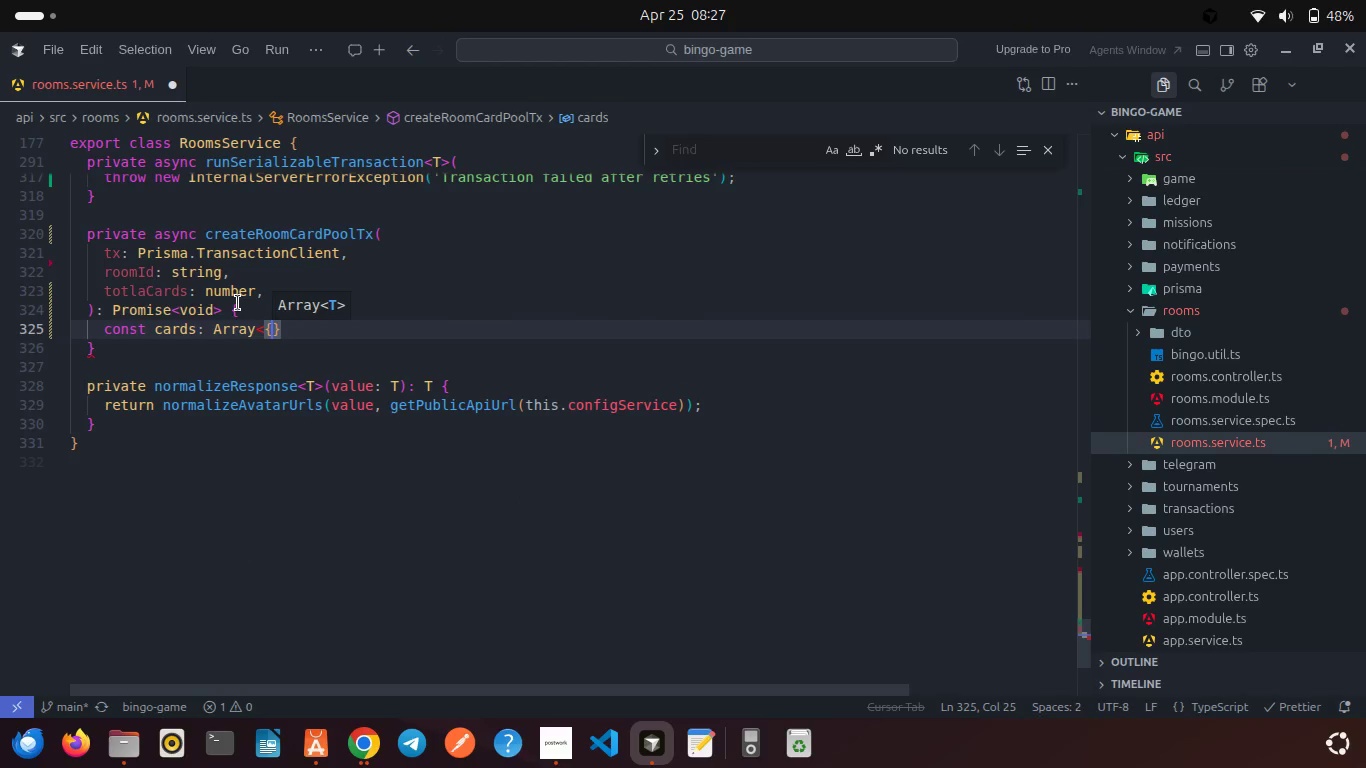 
key(ArrowRight)
 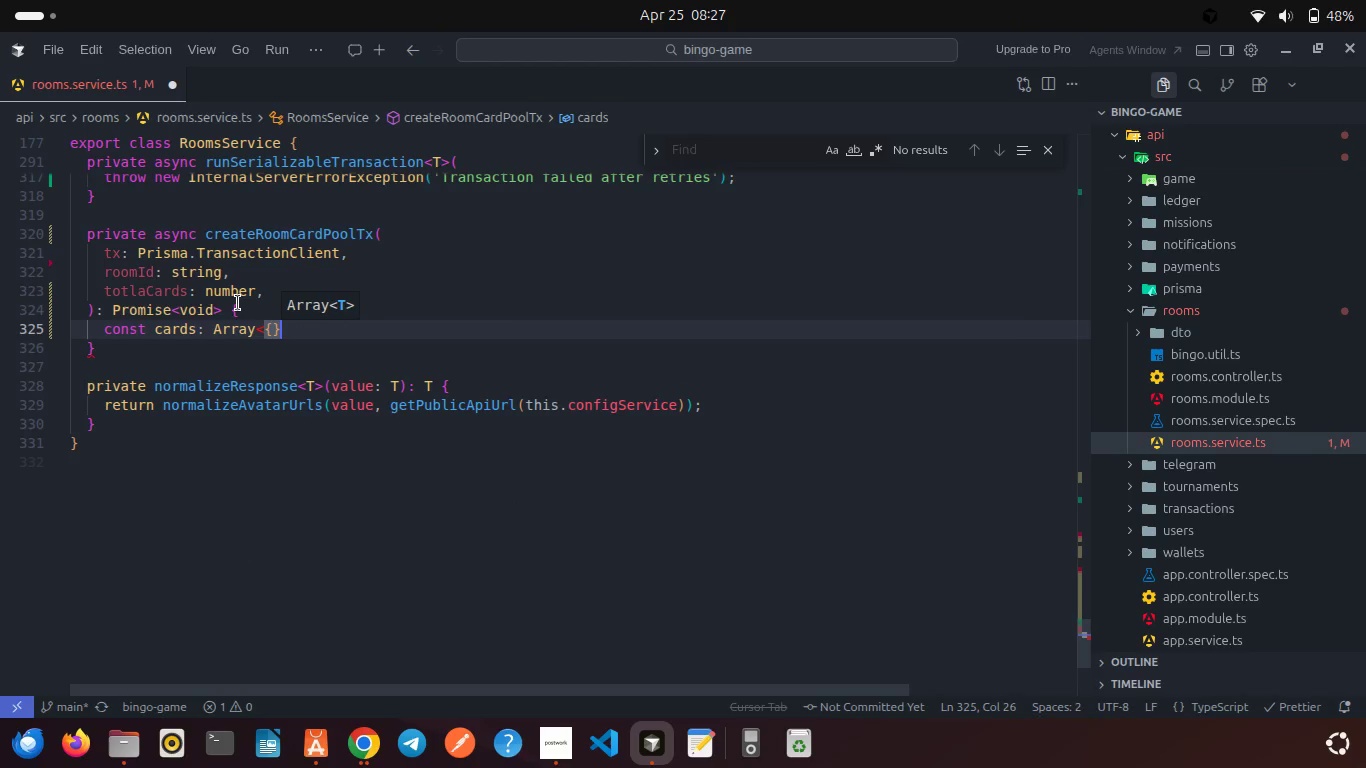 
key(Shift+Period)
 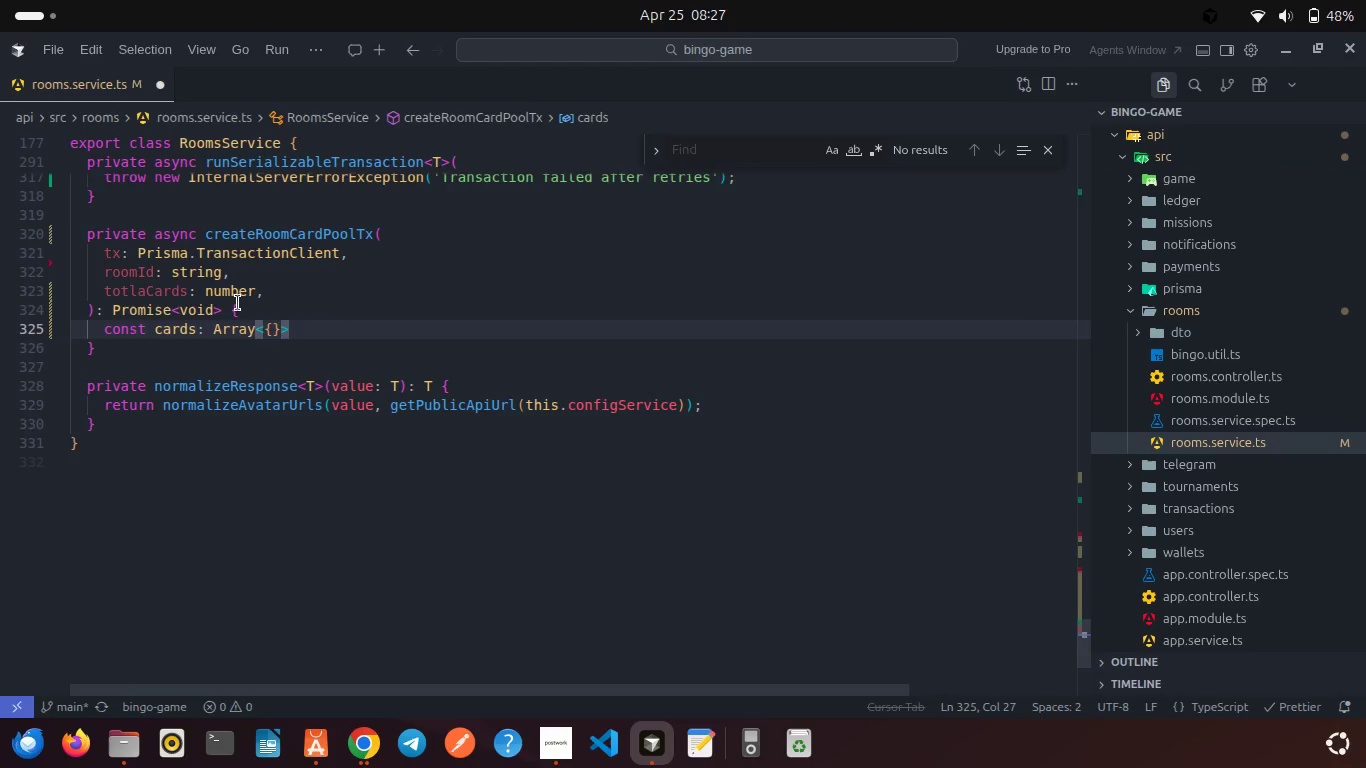 
key(Space)
 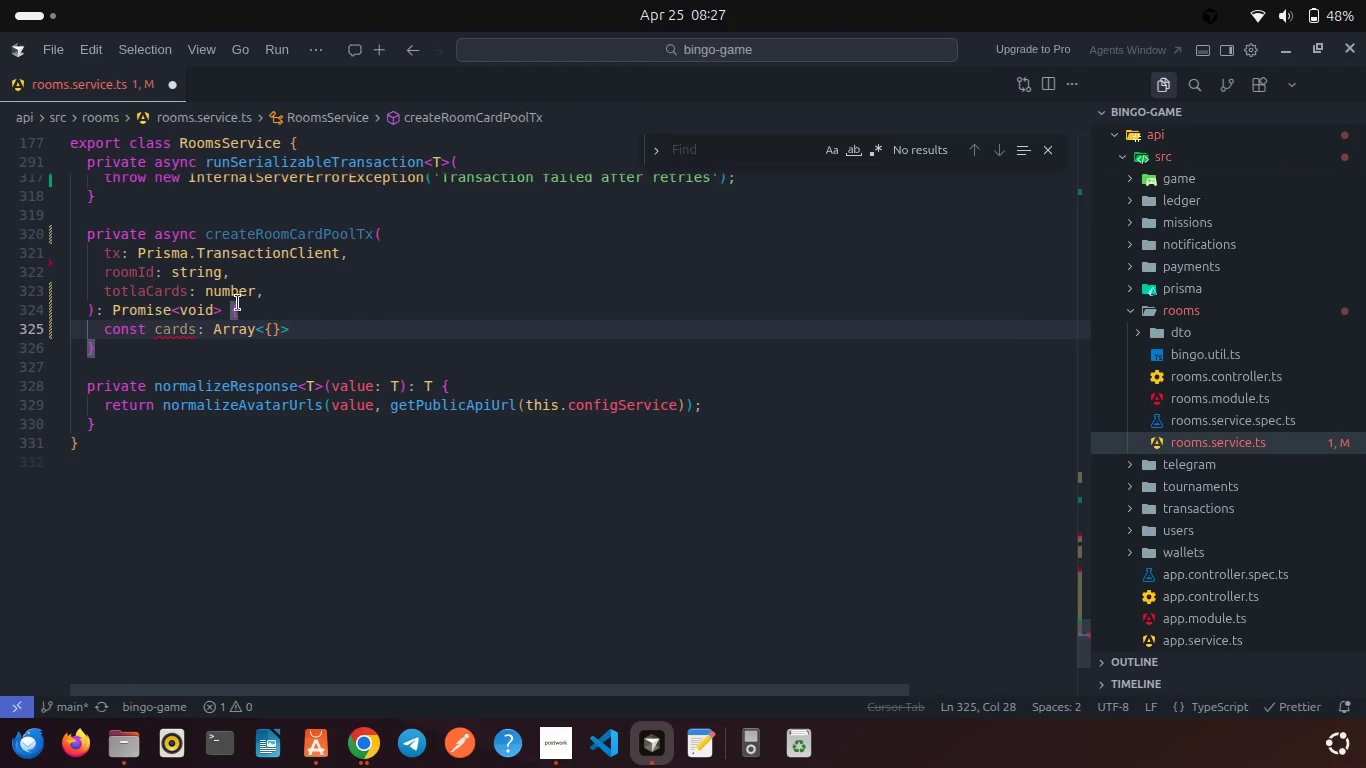 
key(Equal)
 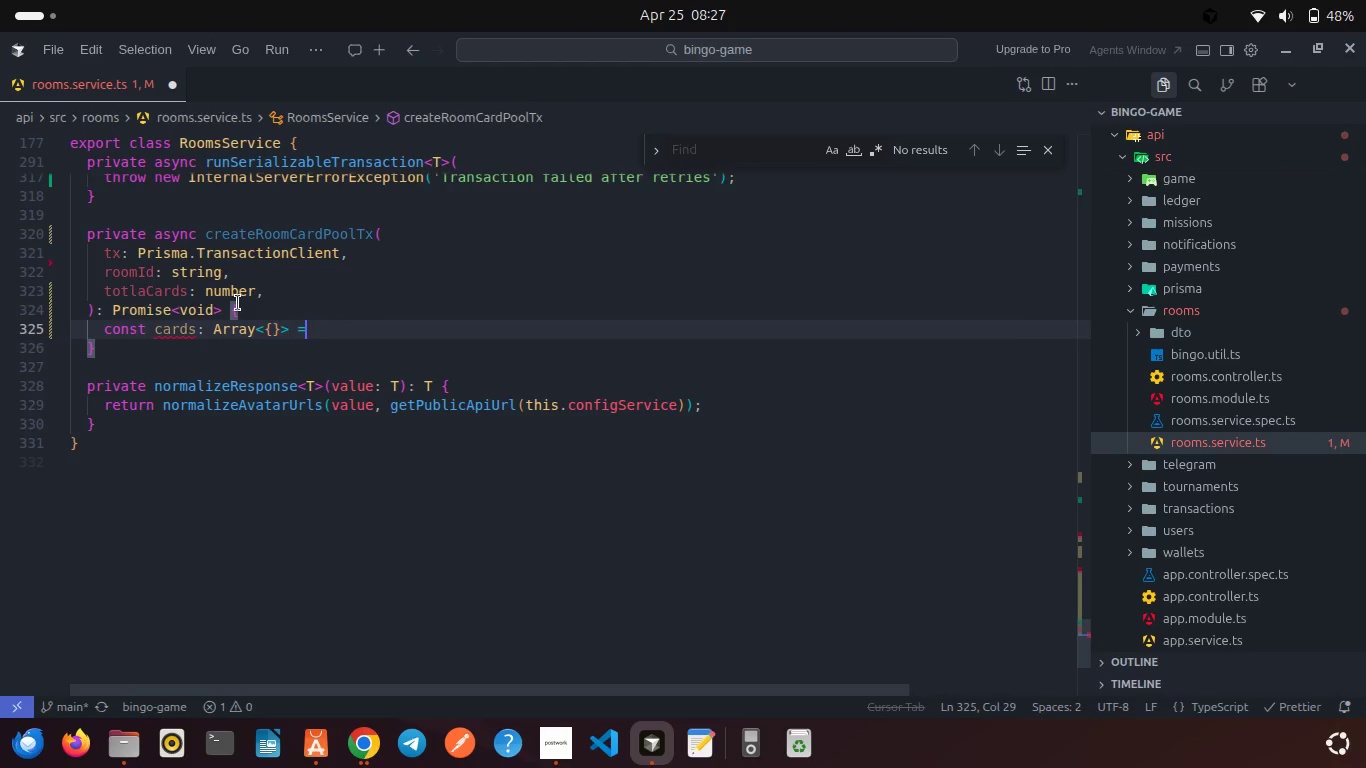 
key(Space)
 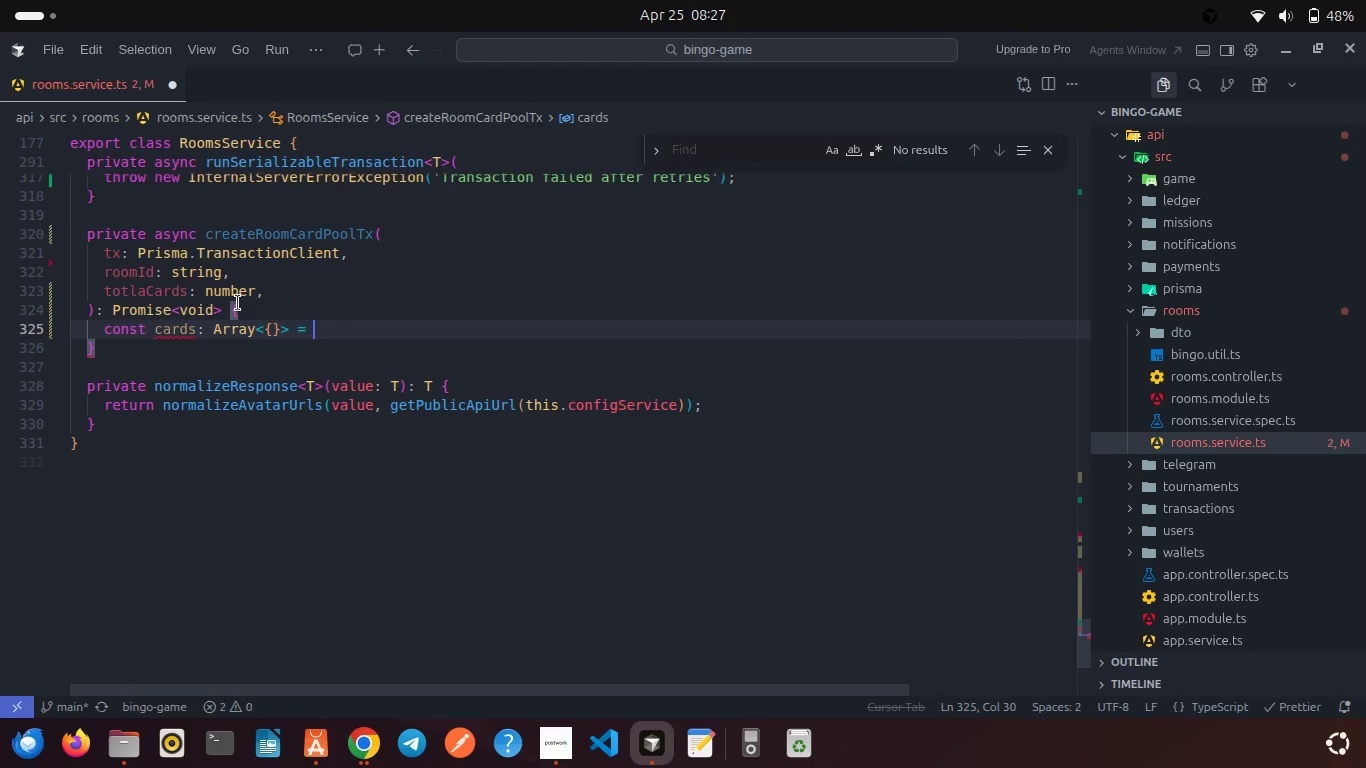 
key(BracketLeft)
 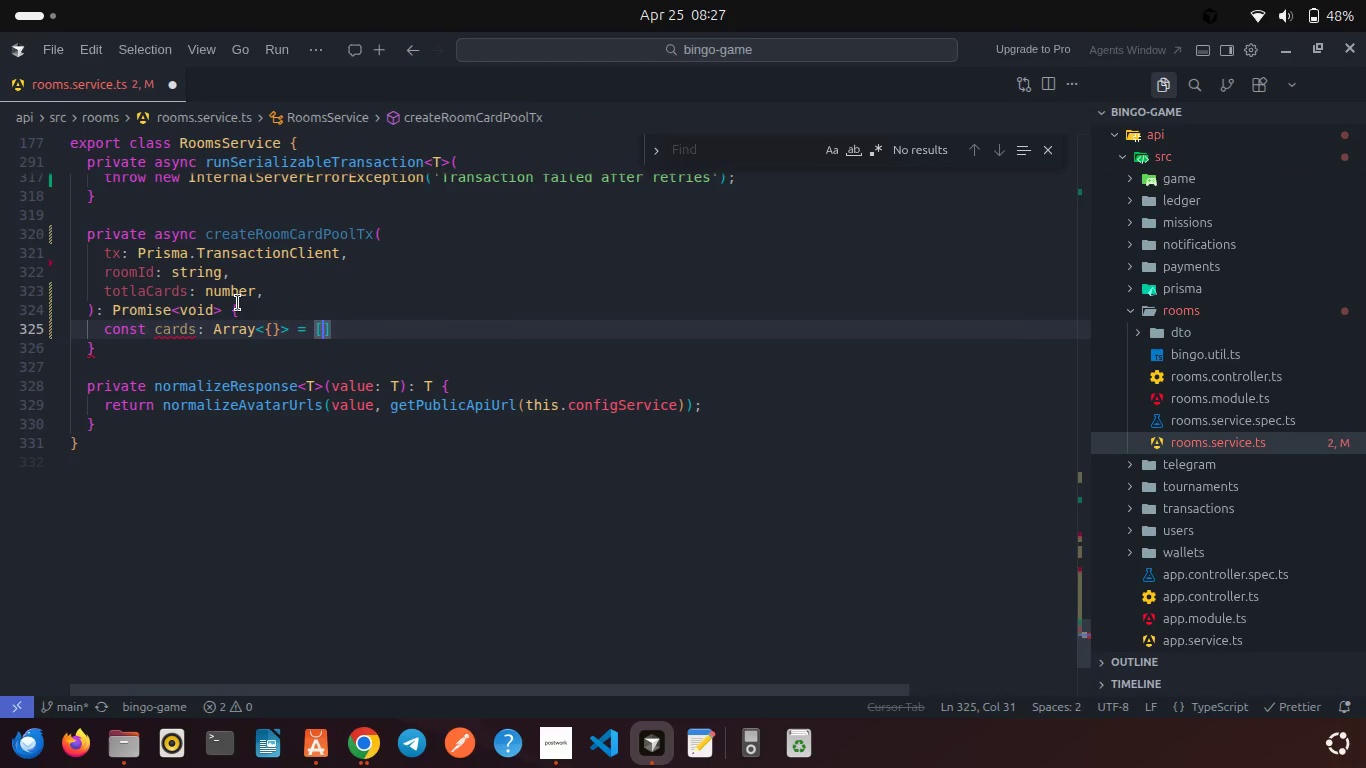 
key(BracketRight)
 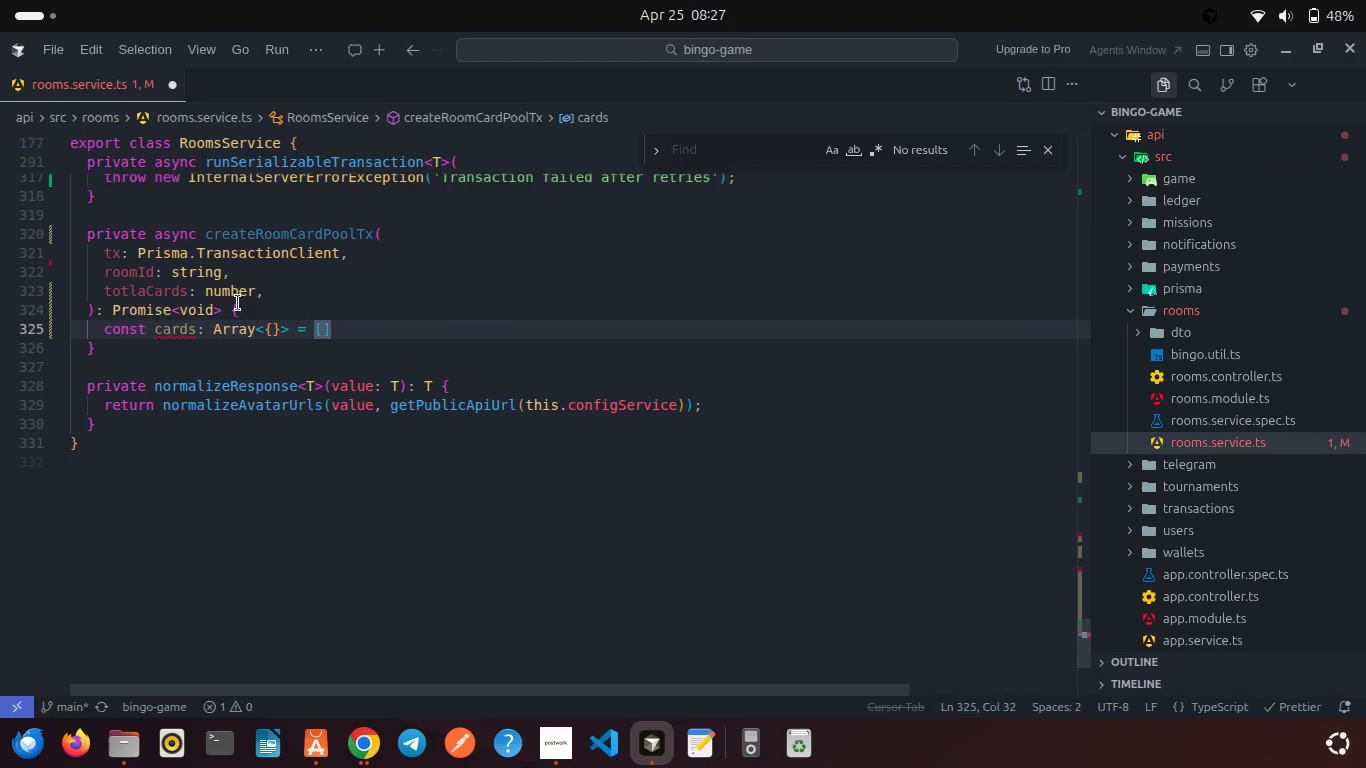 
key(Semicolon)
 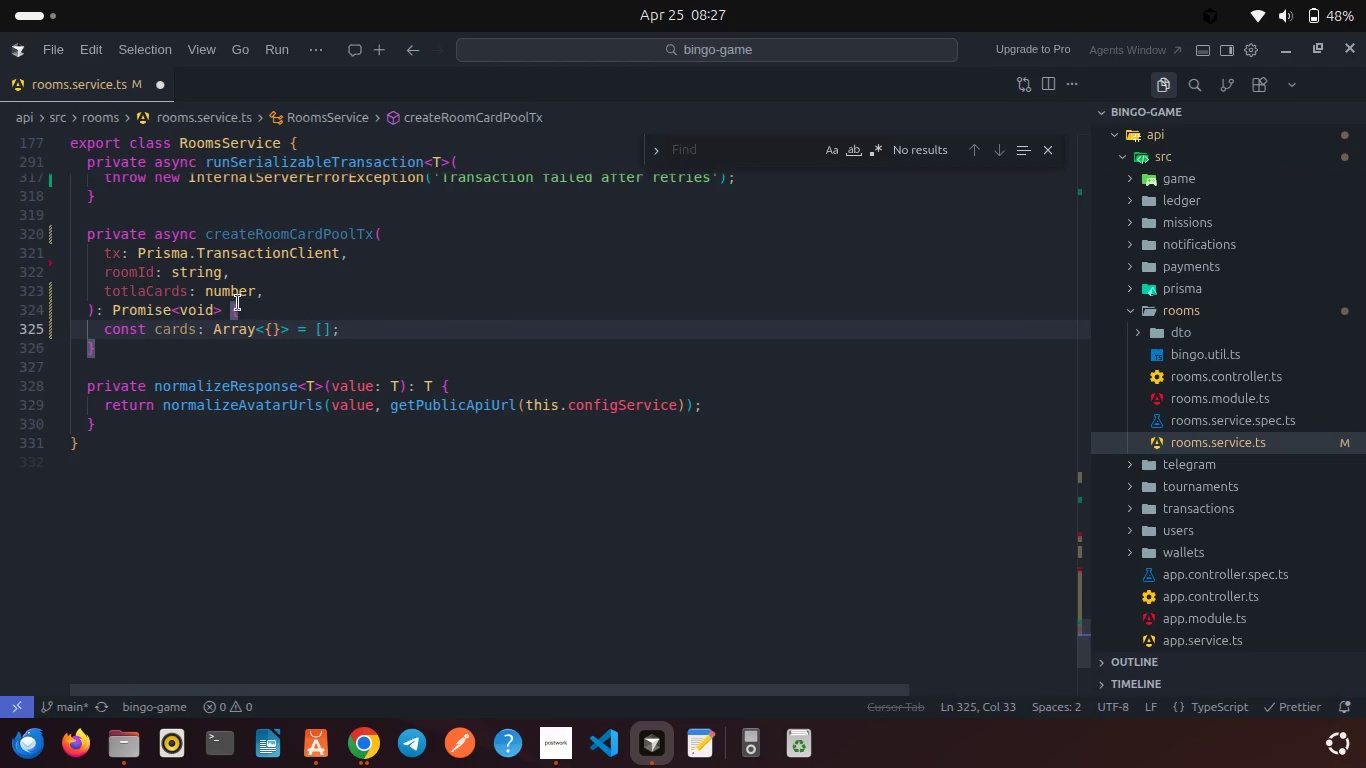 
wait(6.39)
 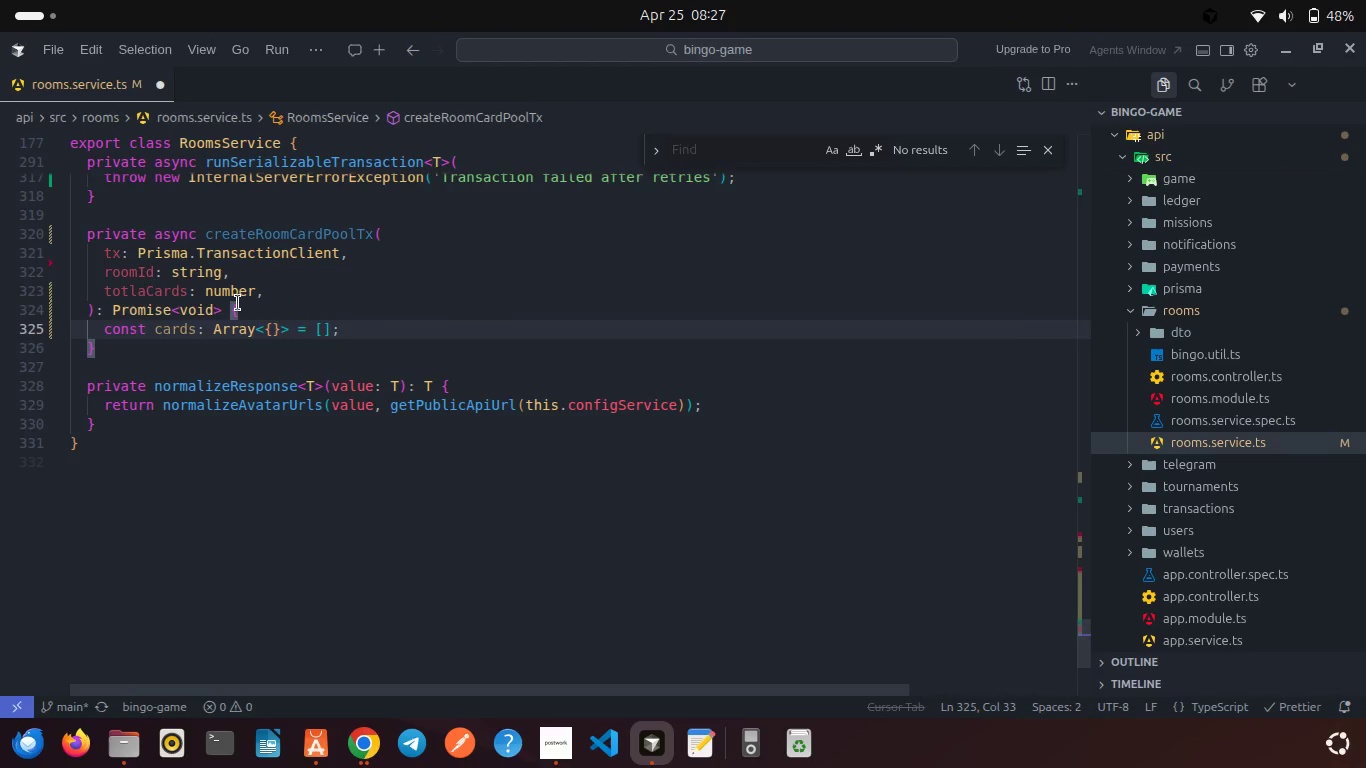 
left_click([272, 325])
 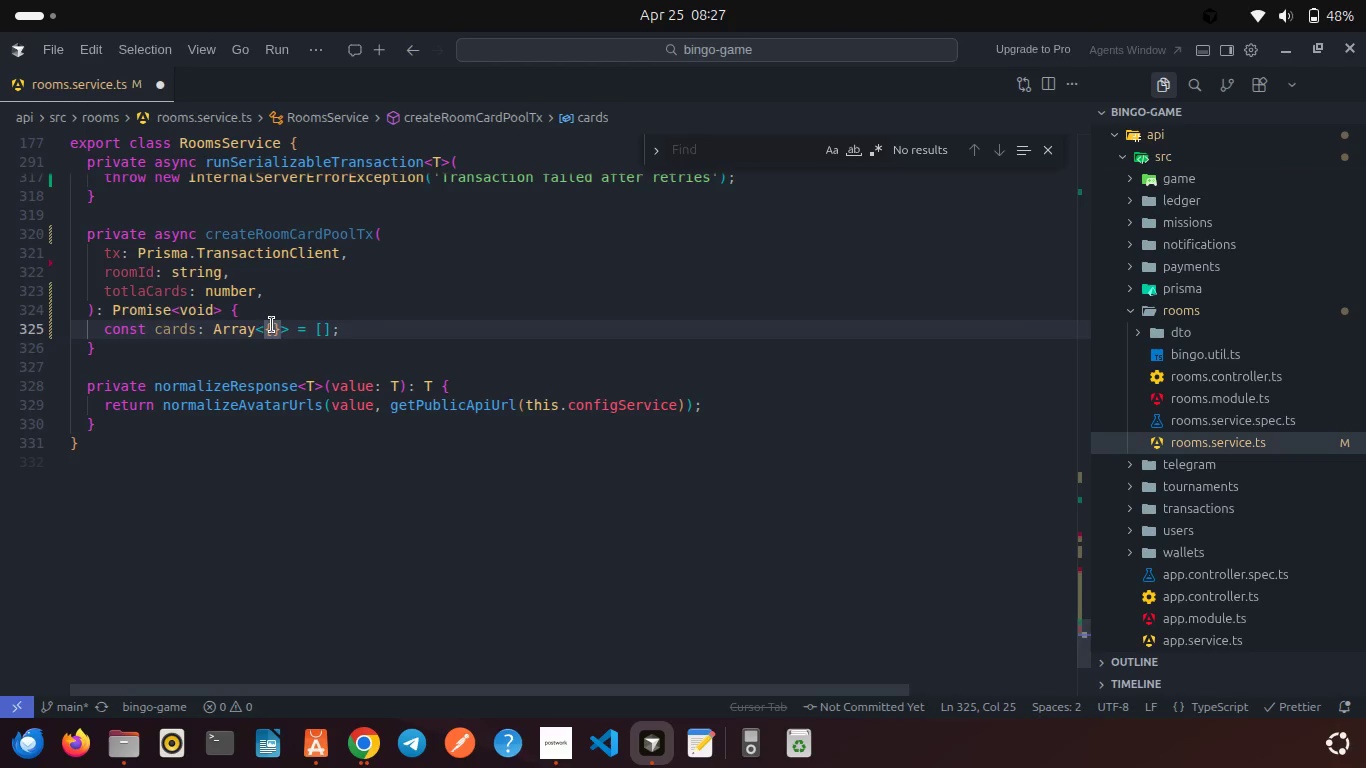 
key(Enter)
 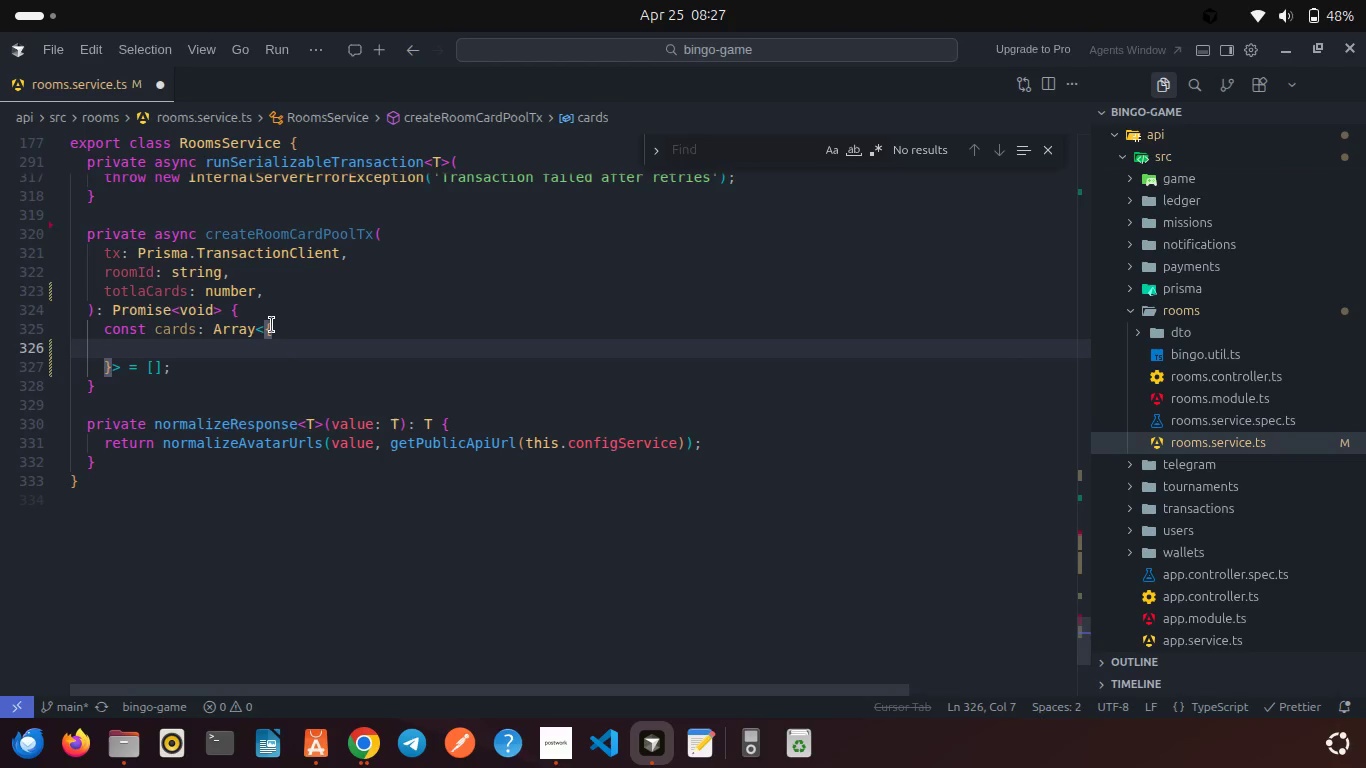 
type(roomId: string,)
 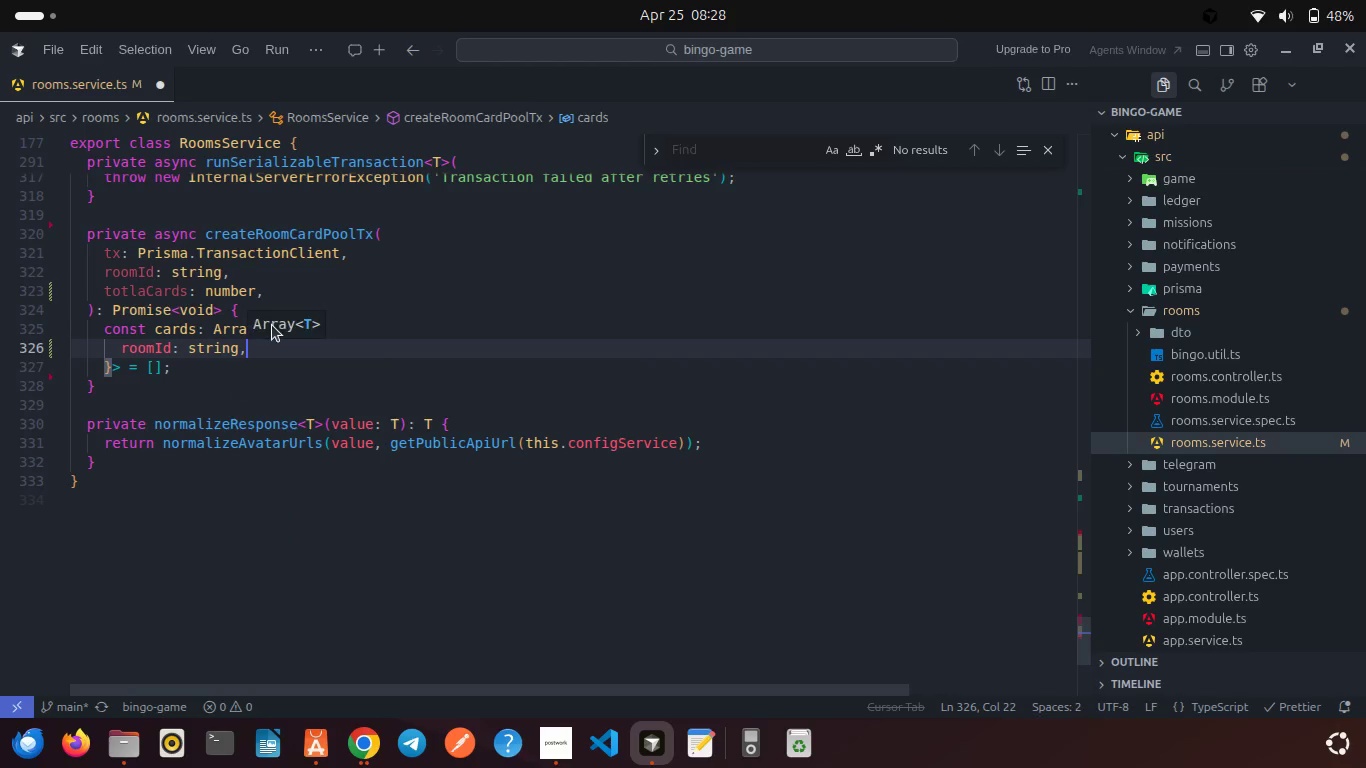 
key(Enter)
 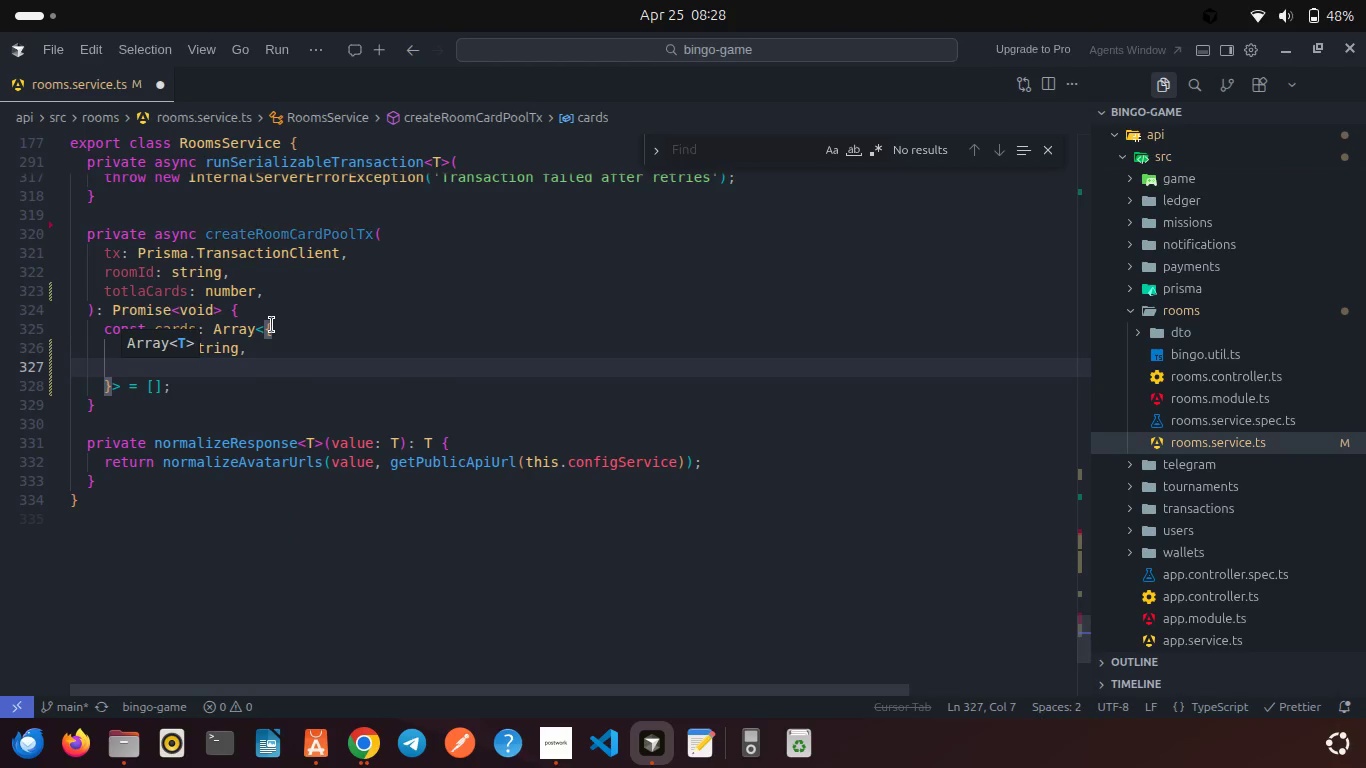 
type(board: numbe)
 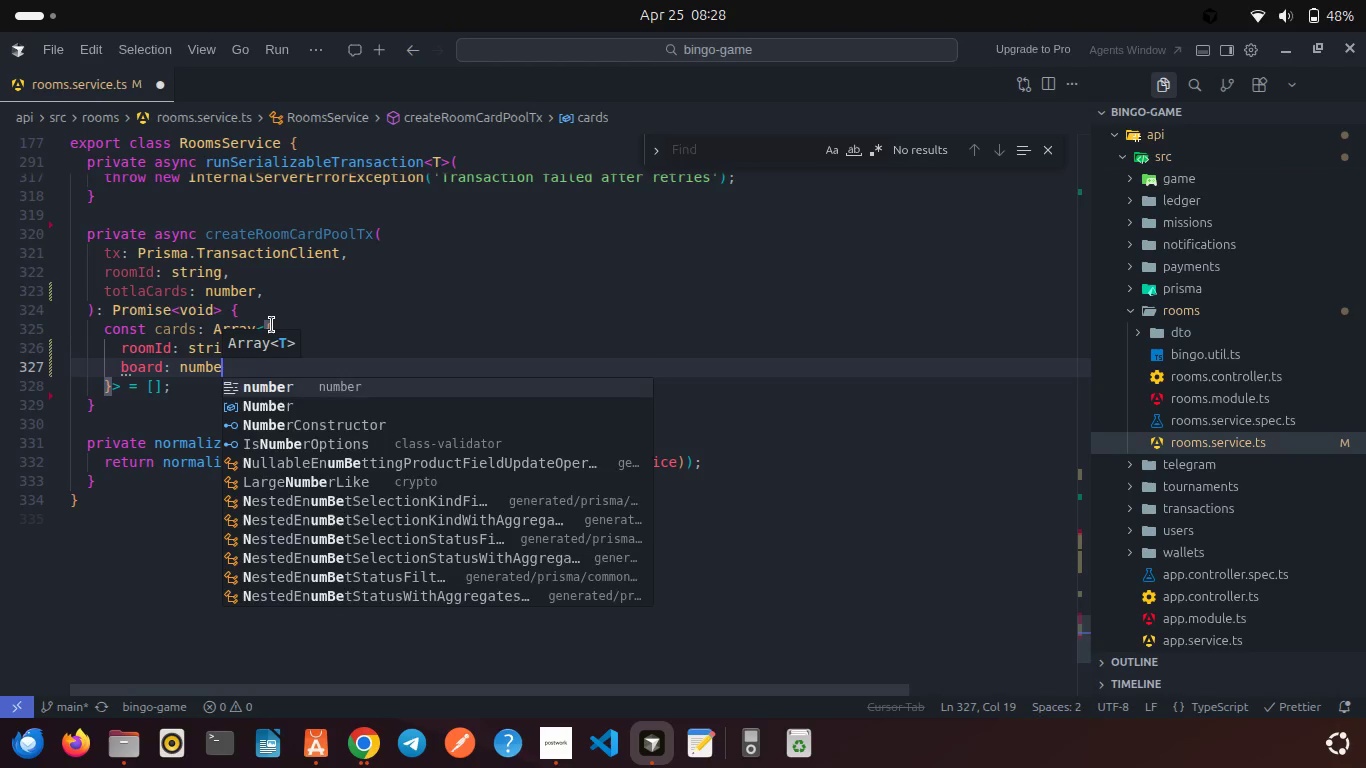 
 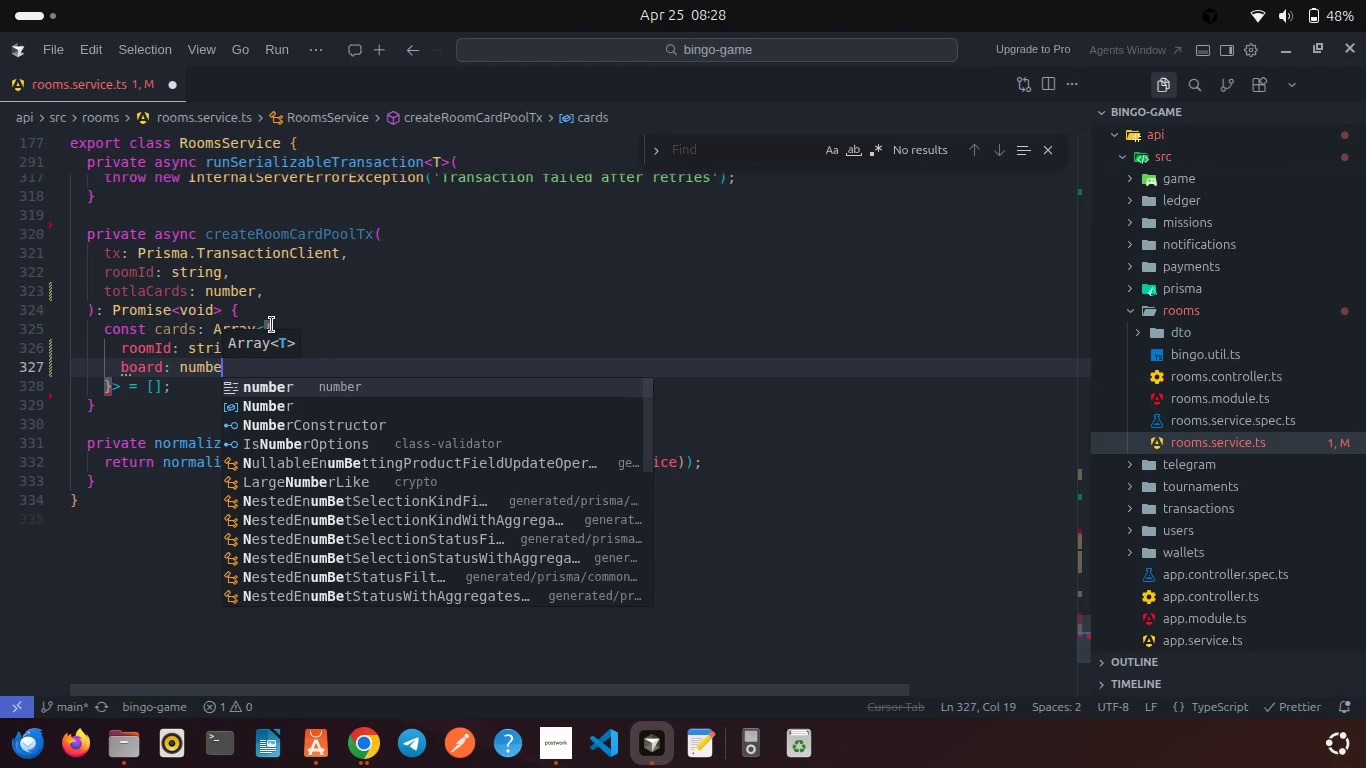 
key(Enter)
 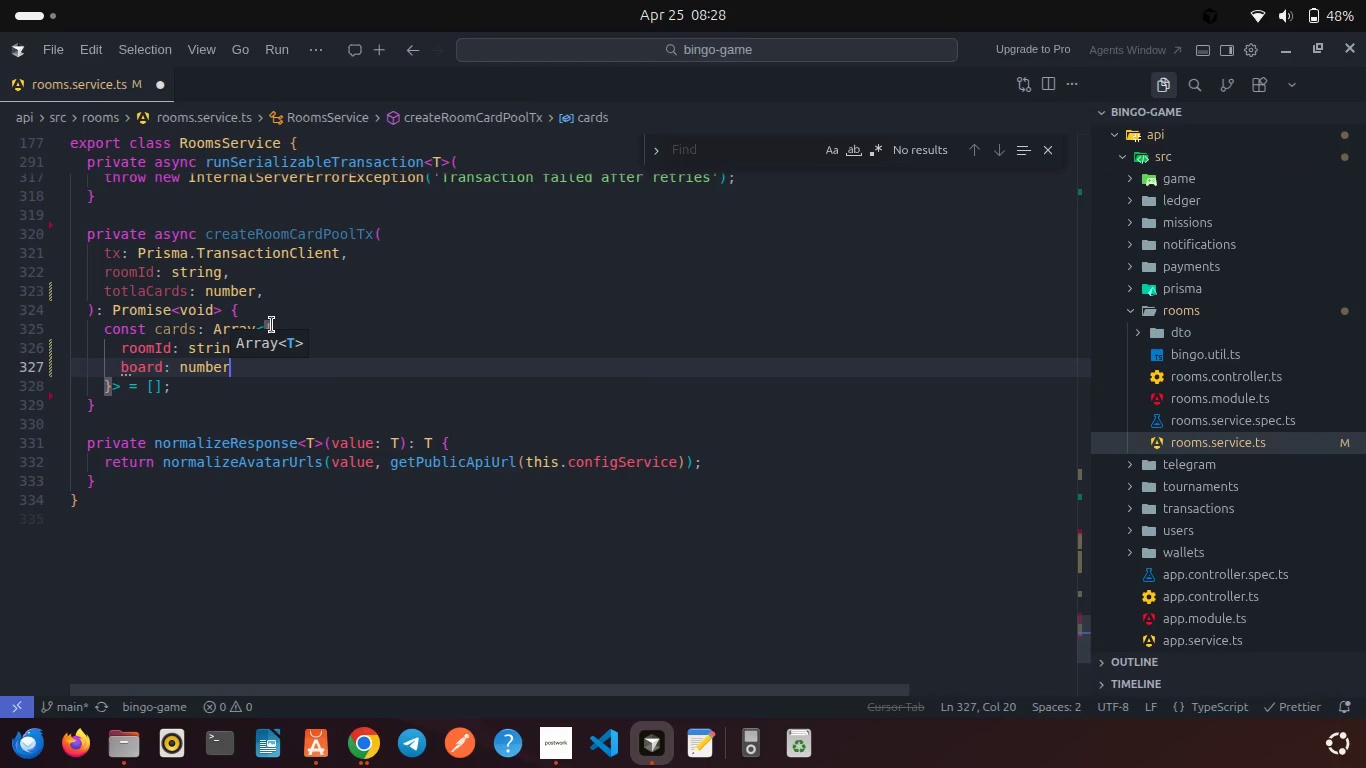 
key(BracketLeft)
 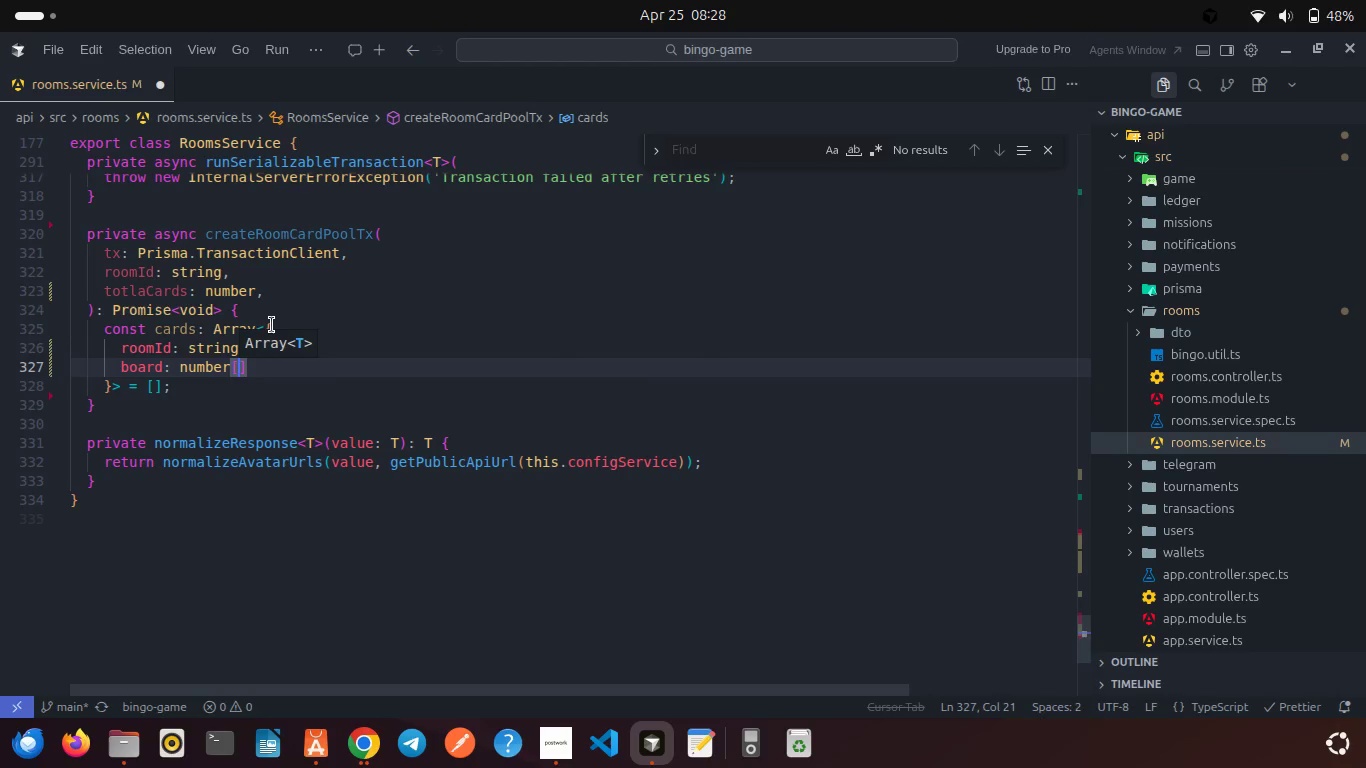 
key(BracketRight)
 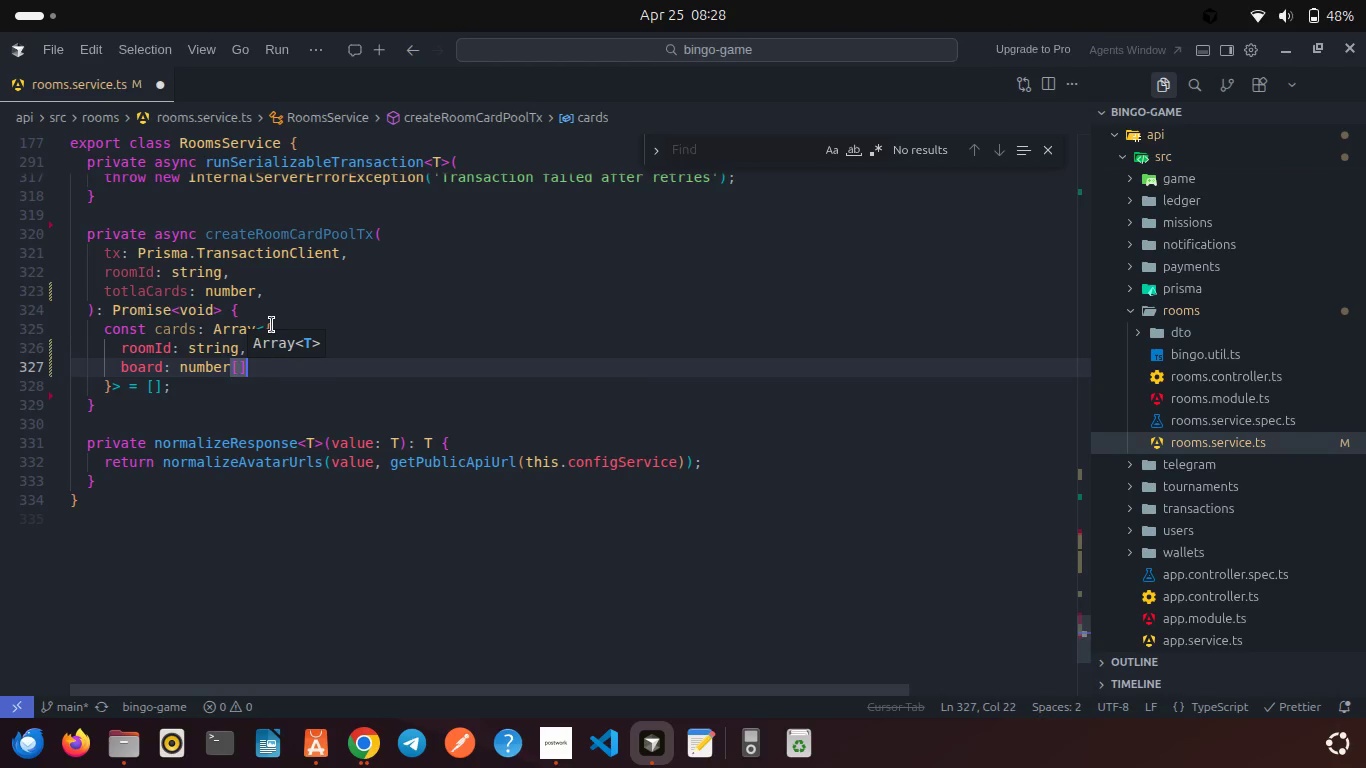 
key(BracketLeft)
 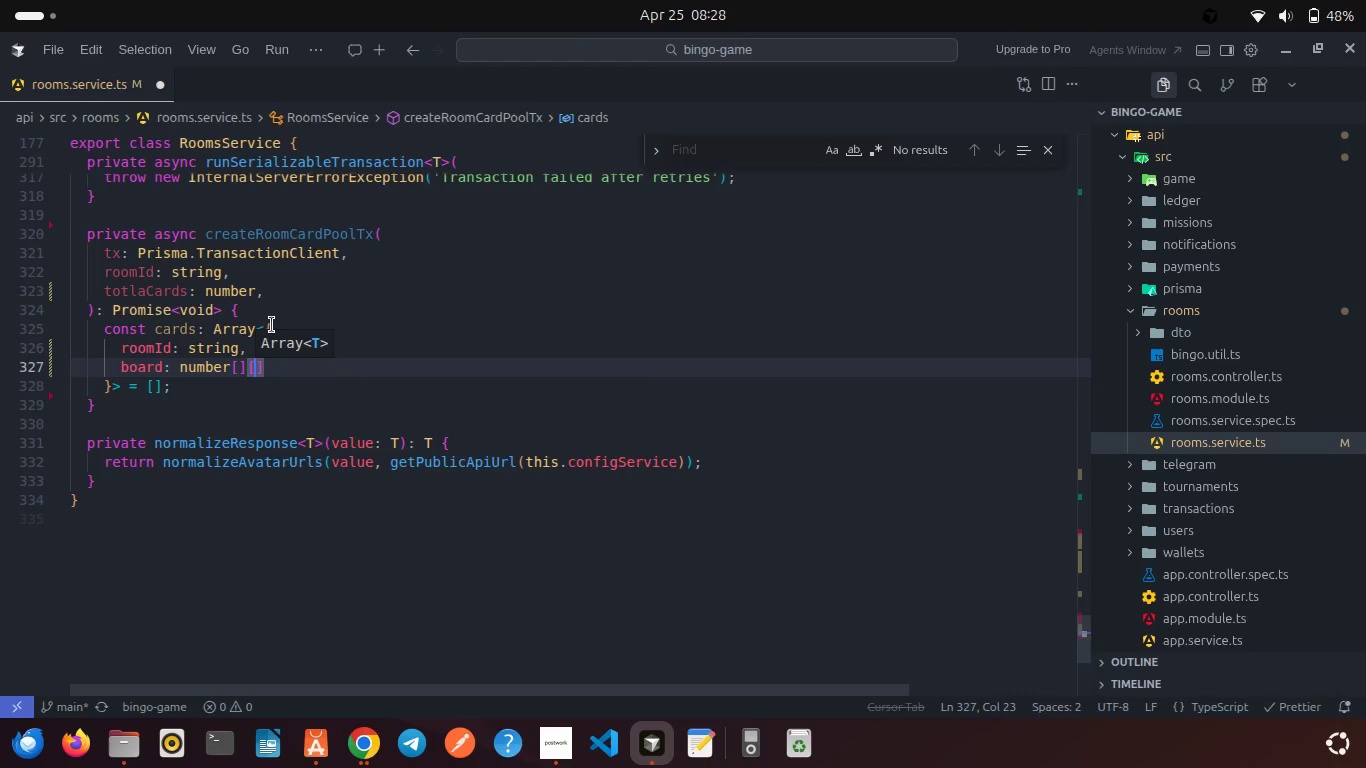 
key(BracketRight)
 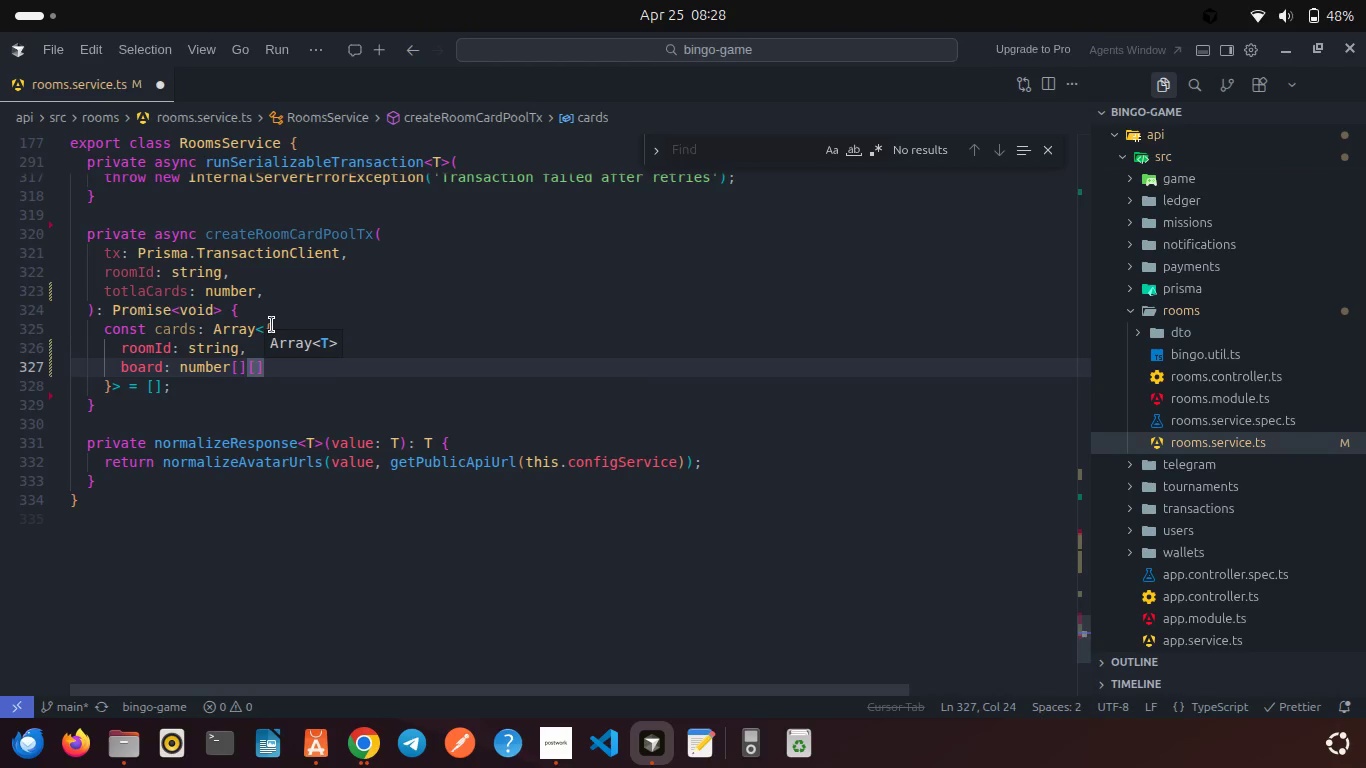 
key(Comma)
 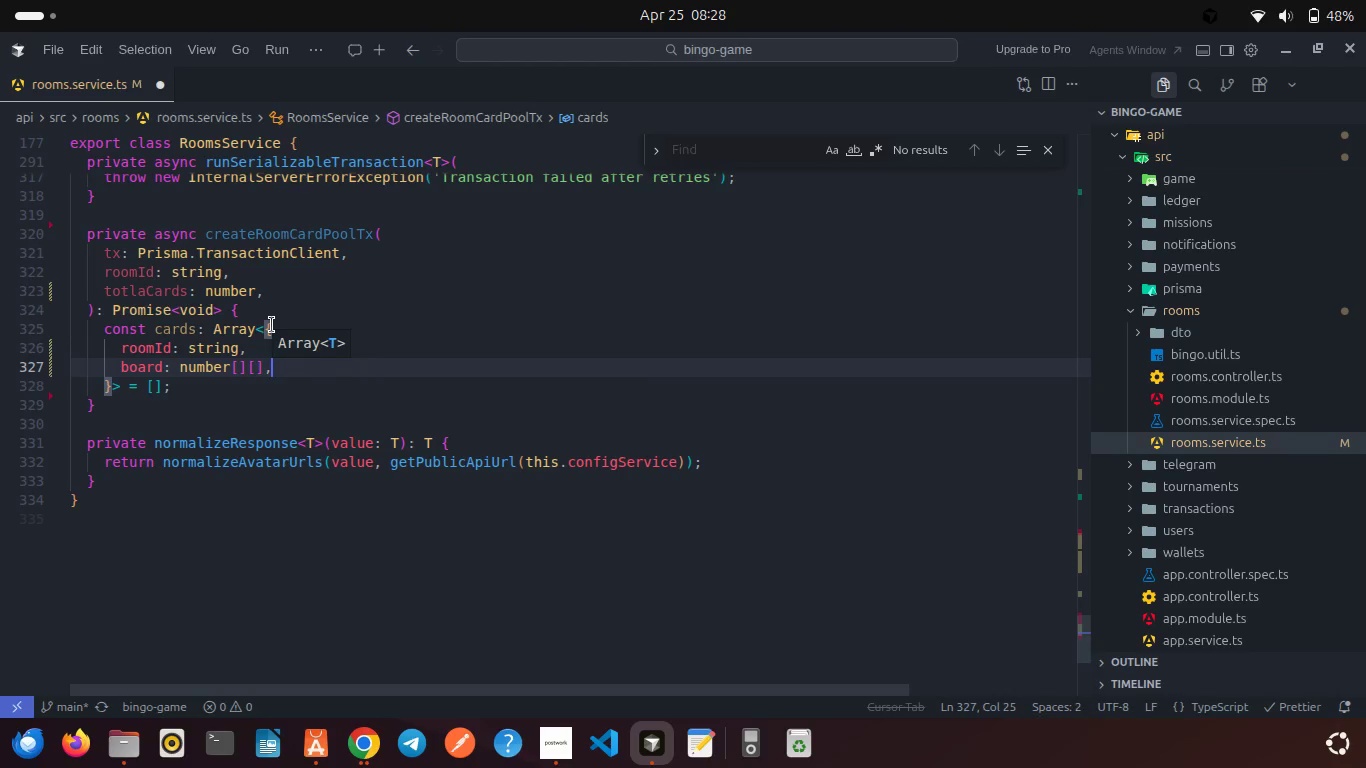 
key(Enter)
 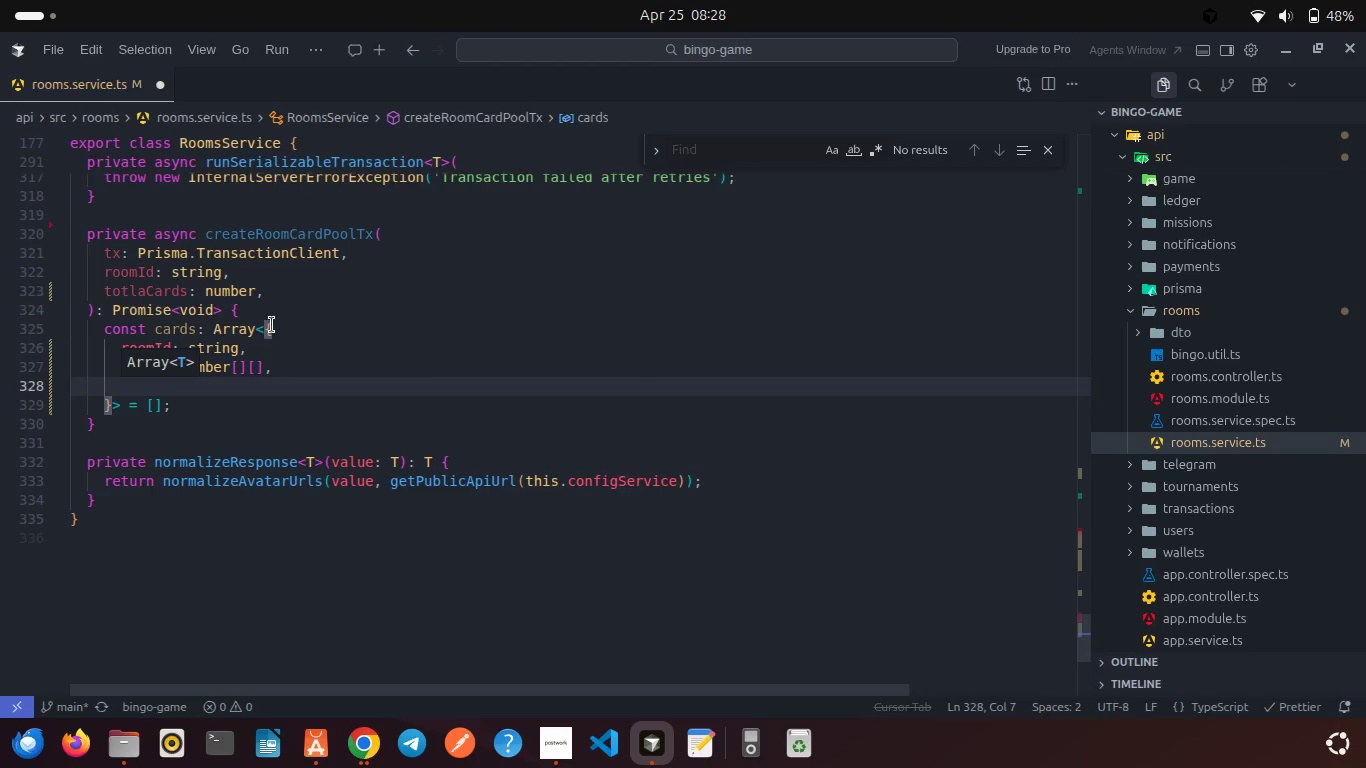 
type(boardHash: string,)
 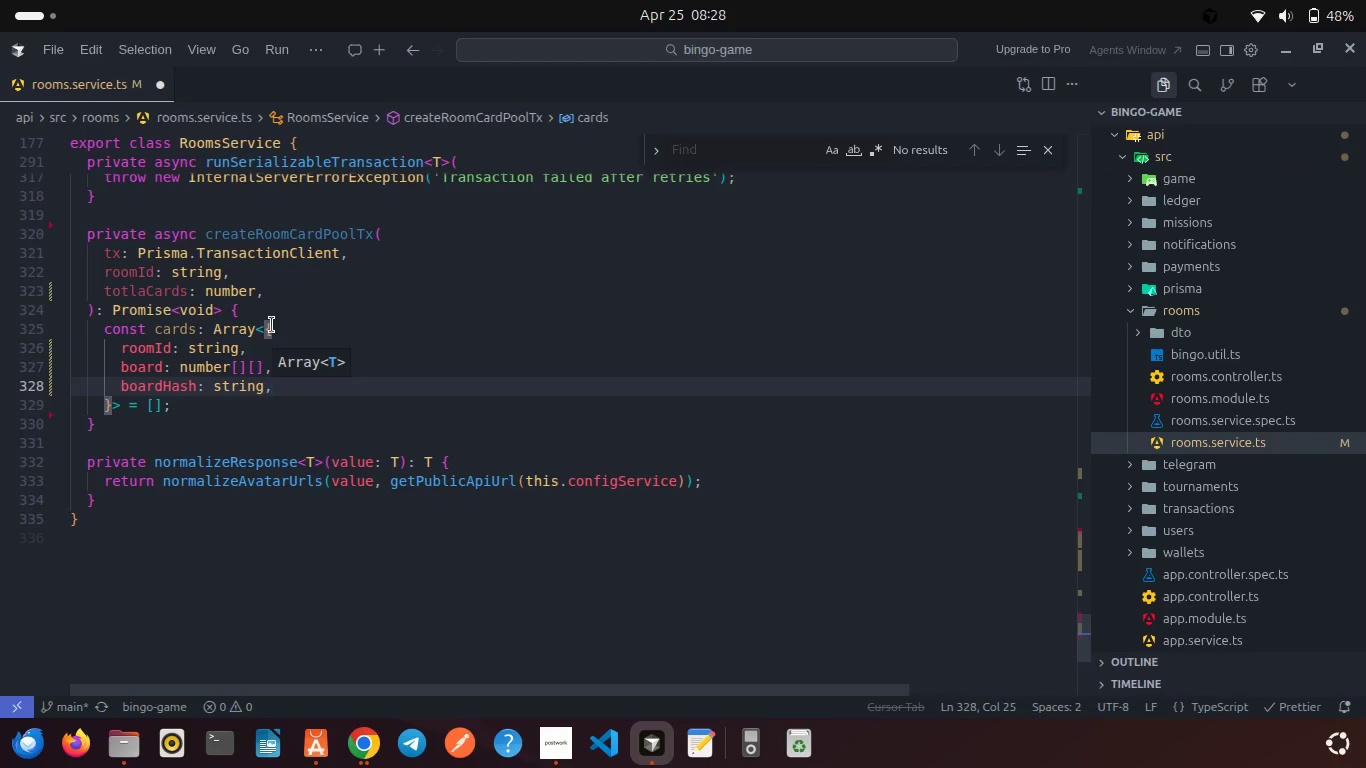 
key(ArrowDown)
 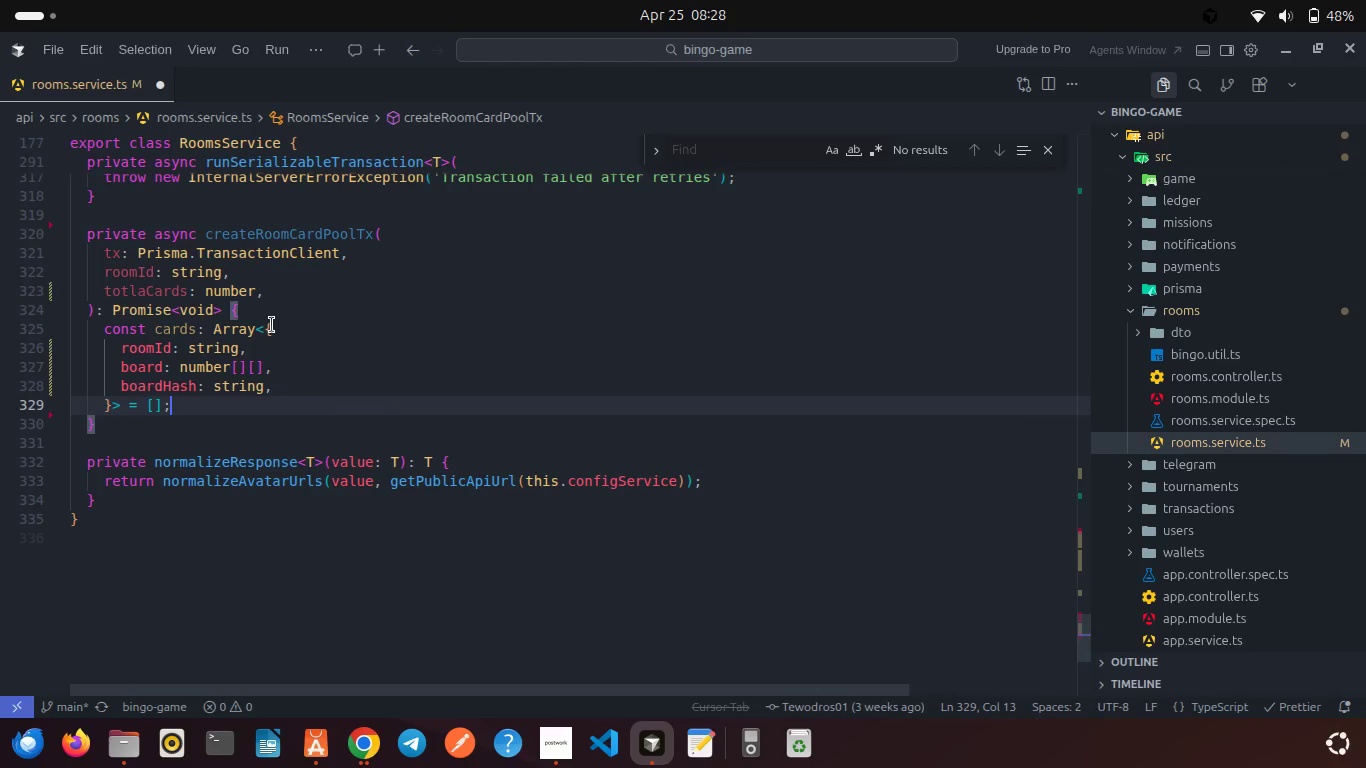 
key(Enter)
 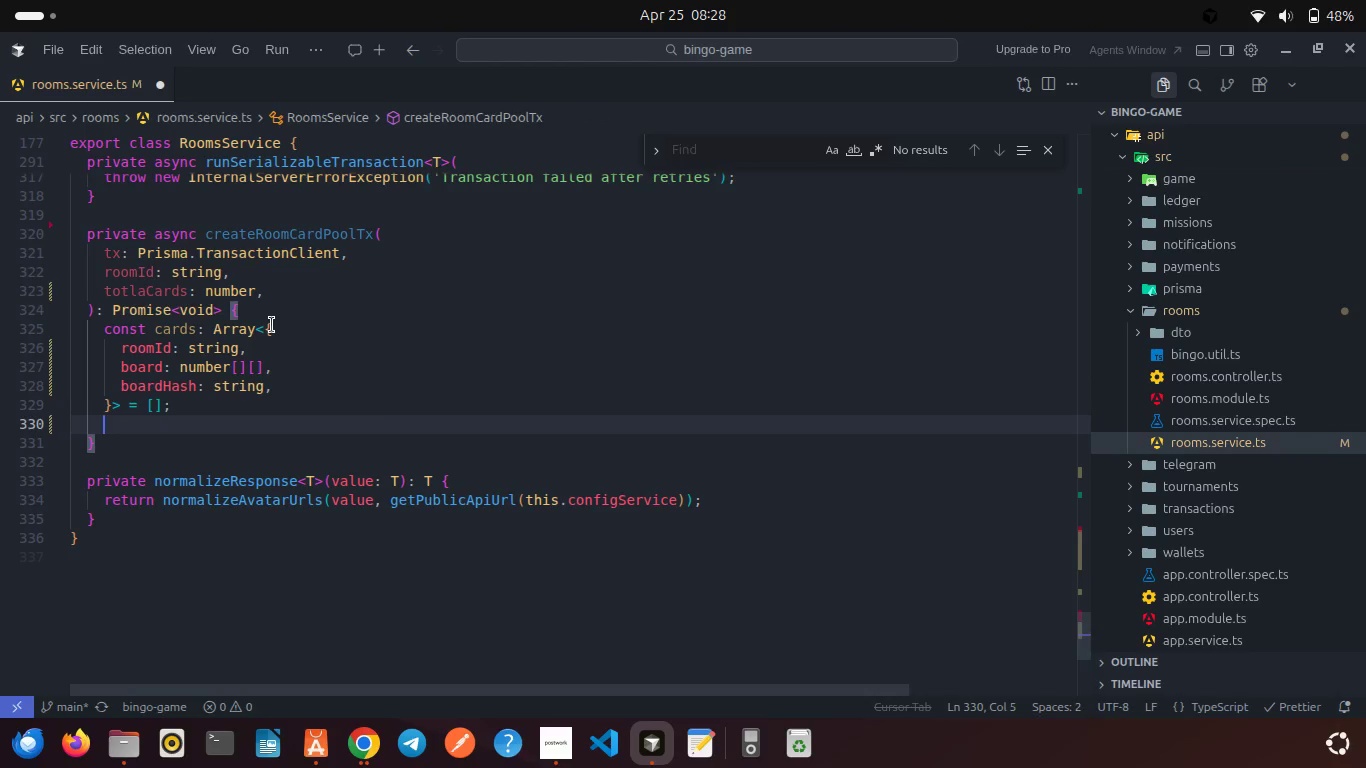 
type(const)
 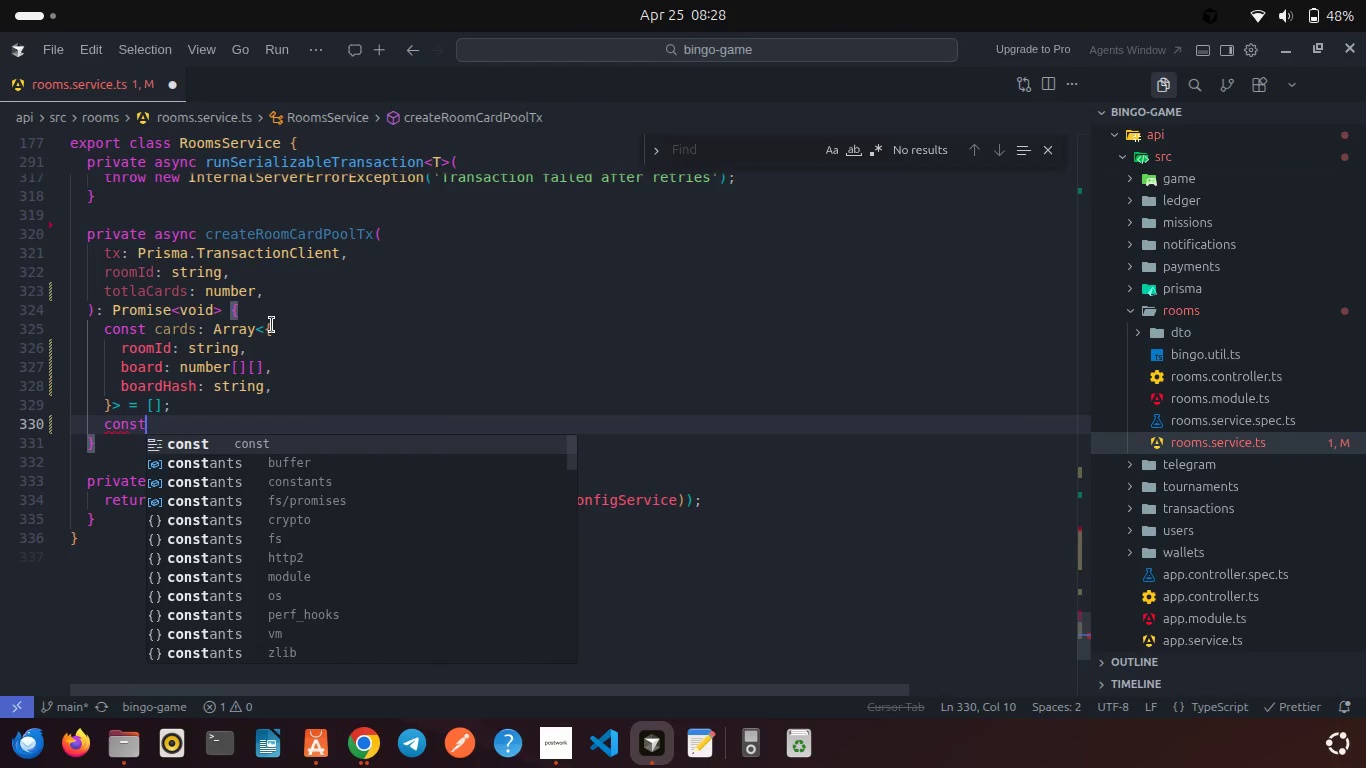 
key(Enter)
 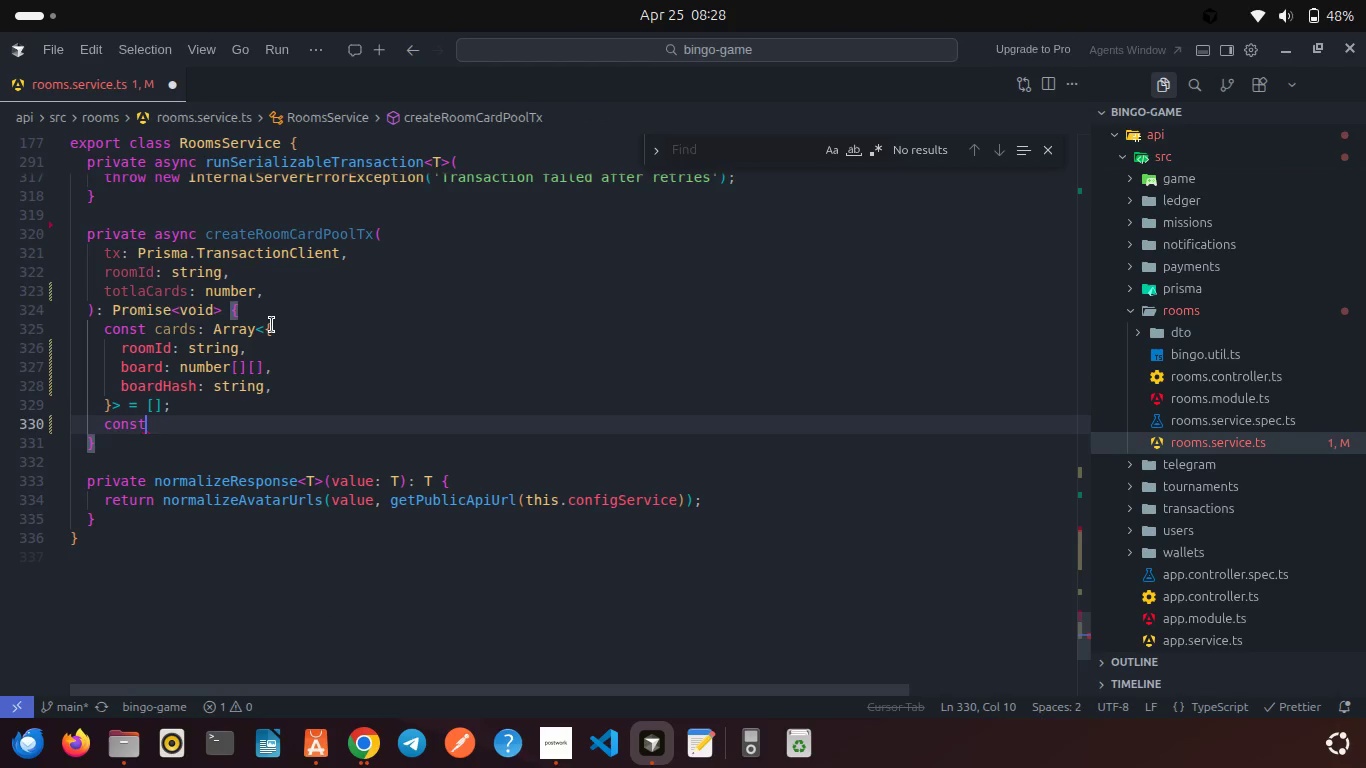 
type( hashes = new Set<strin)
 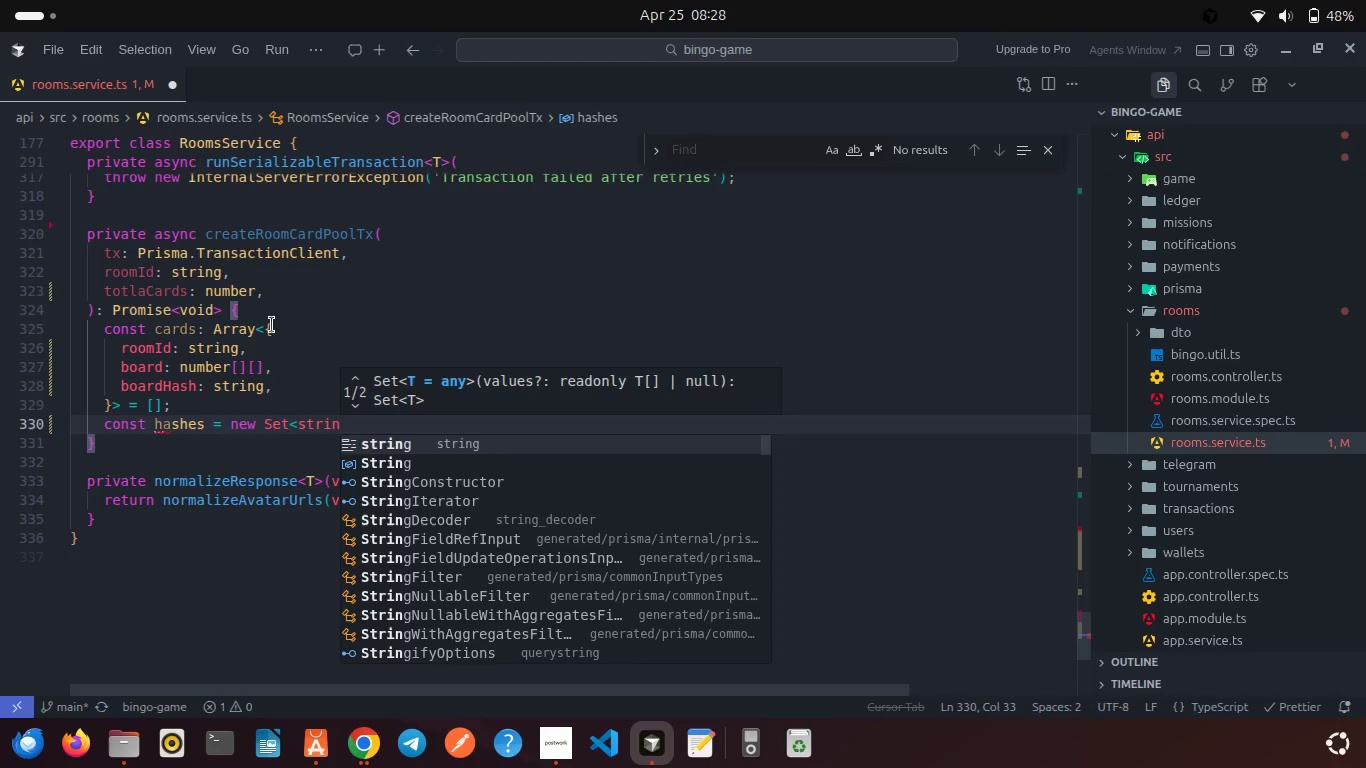 
key(Enter)
 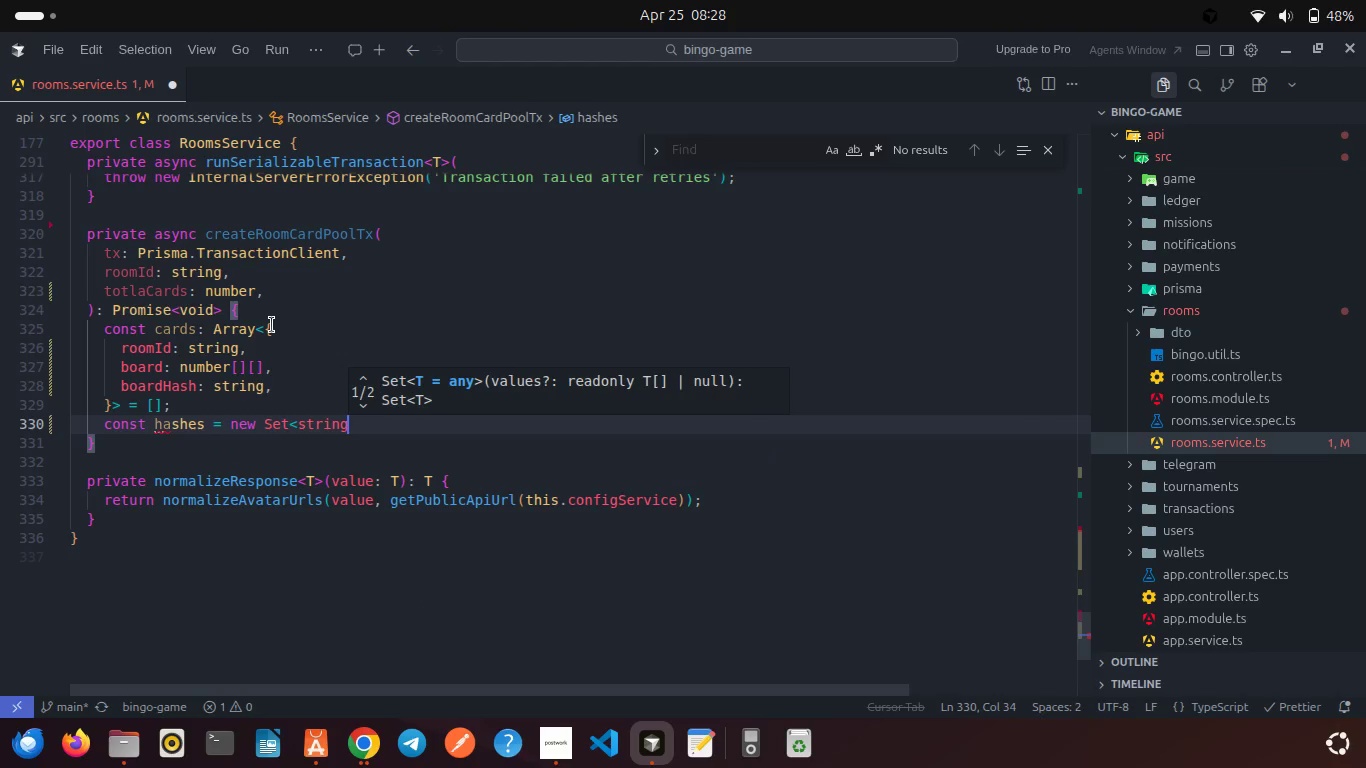 
type(>();)
 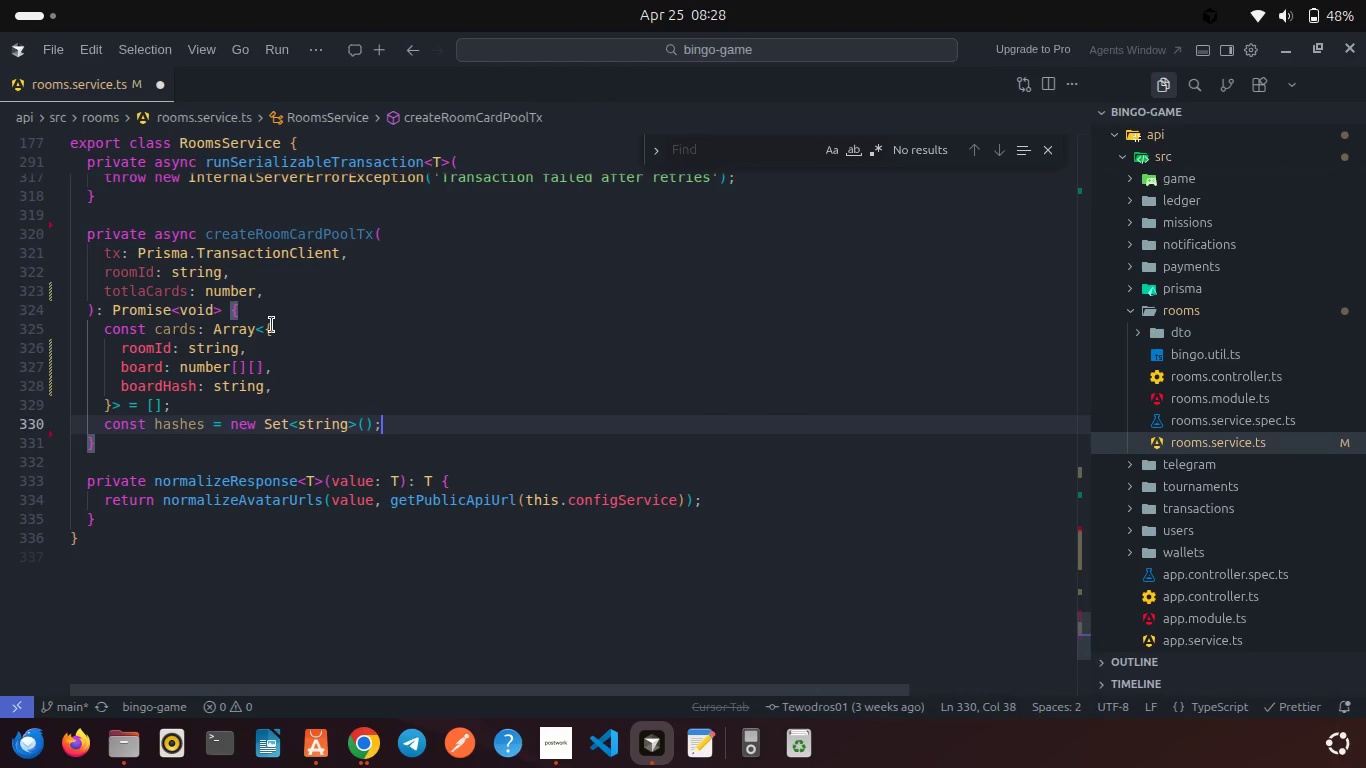 
key(Enter)
 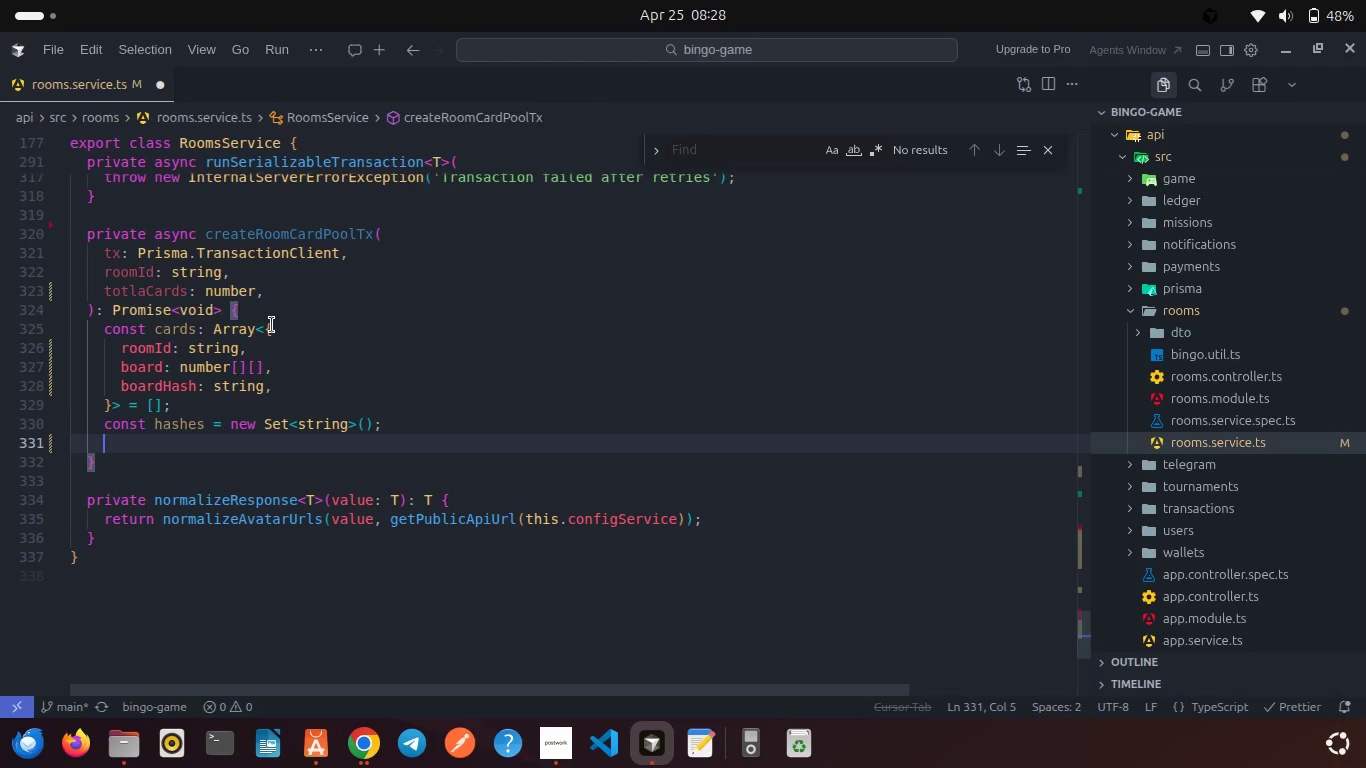 
type(whi)
 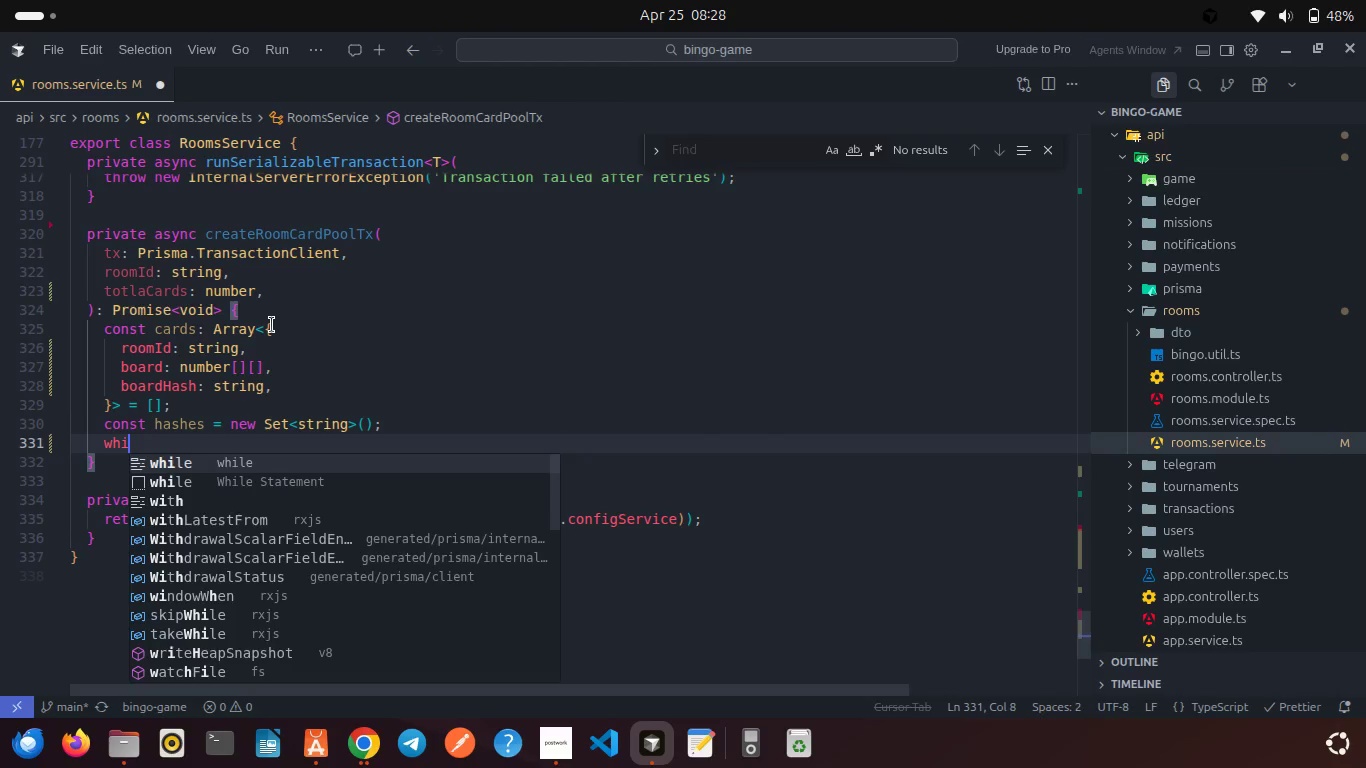 
key(Enter)
 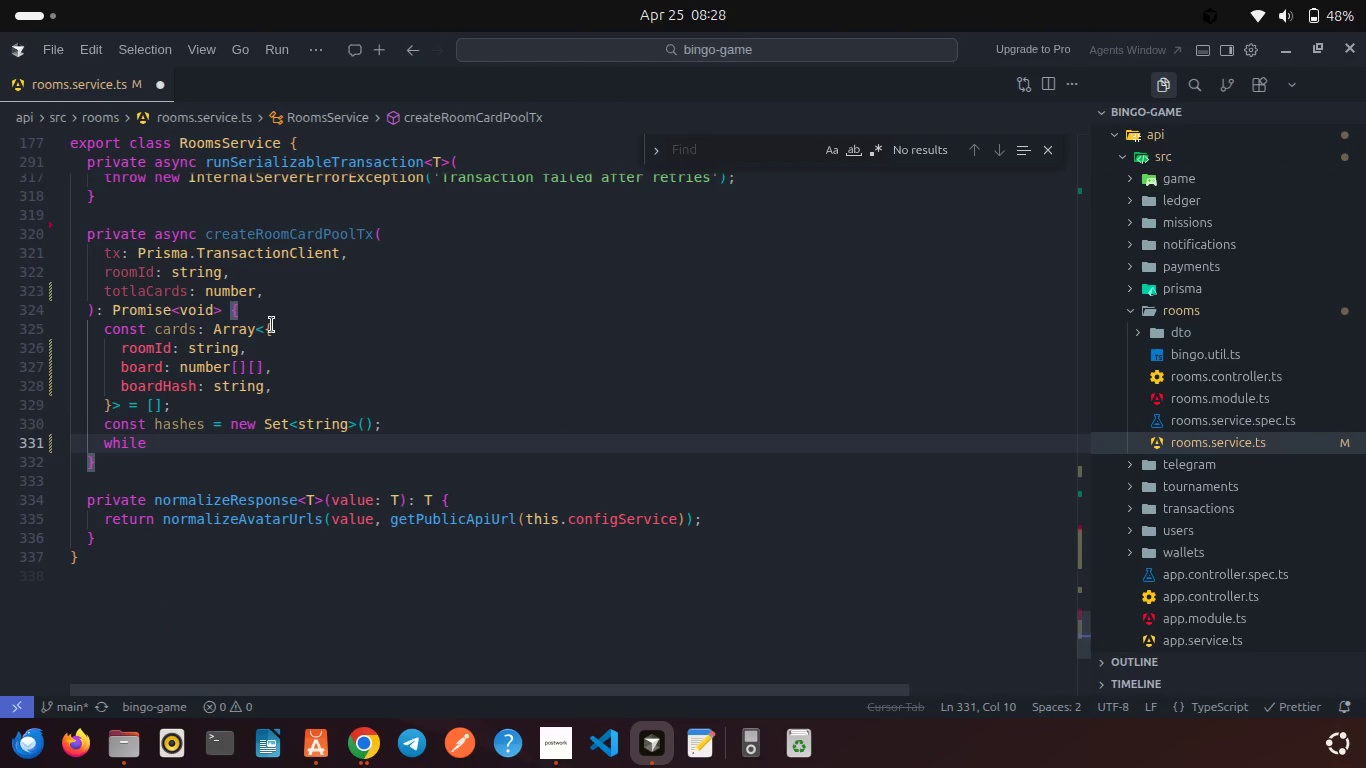 
key(Backspace)
 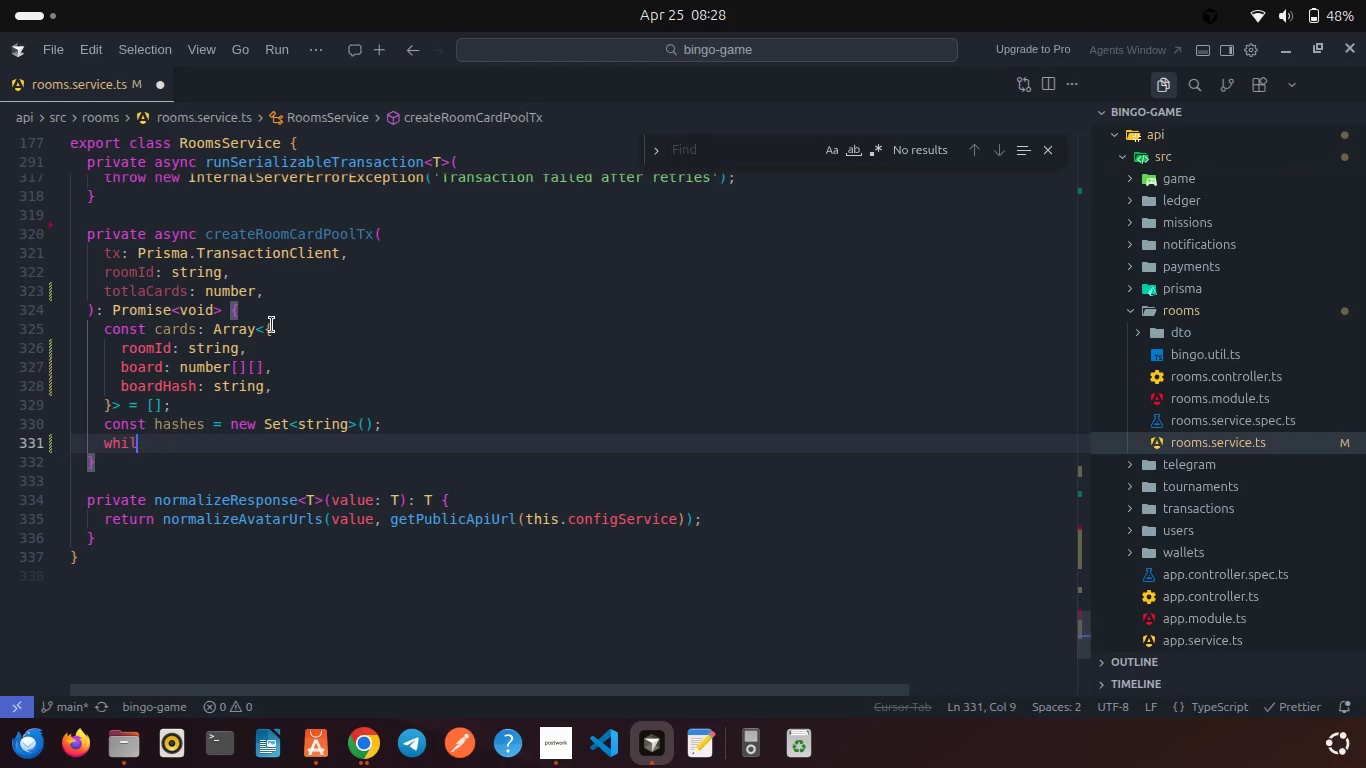 
key(Backspace)
 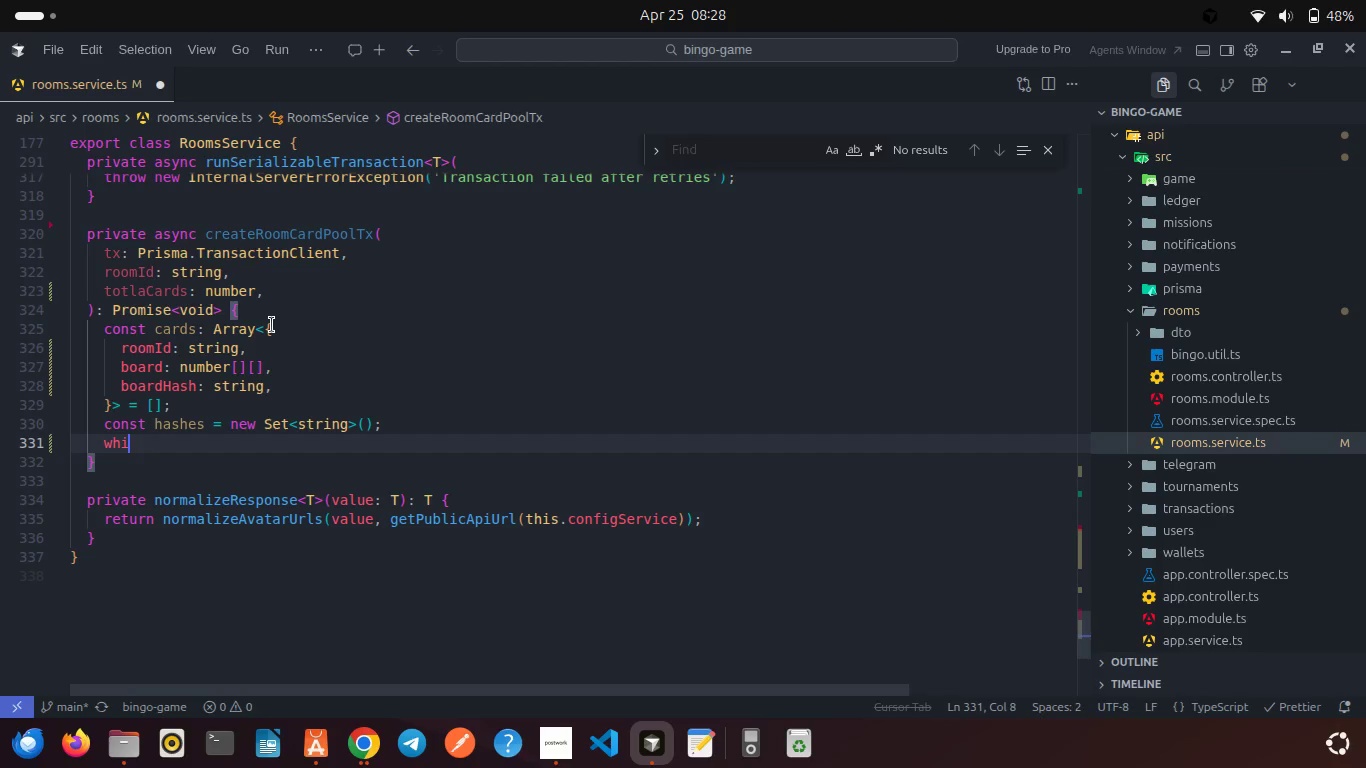 
key(Backspace)
 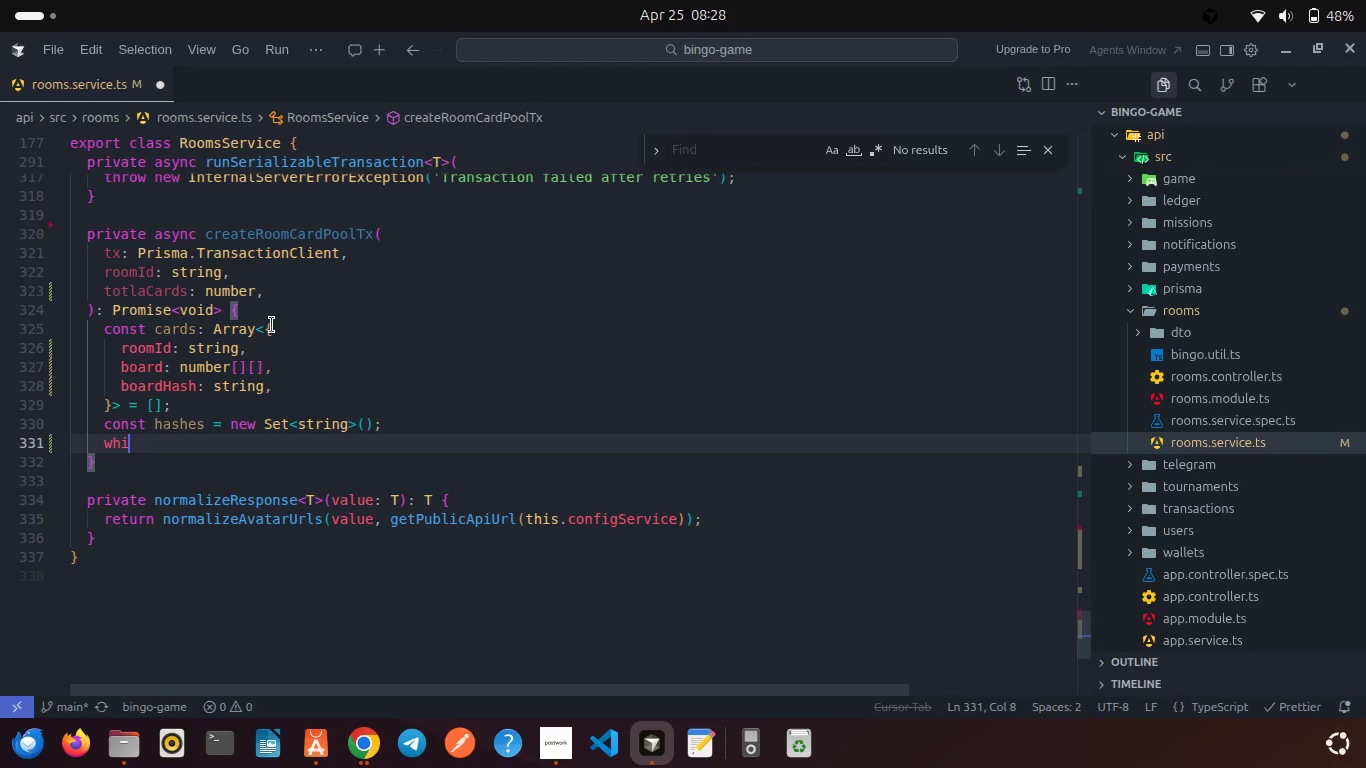 
key(Backspace)
 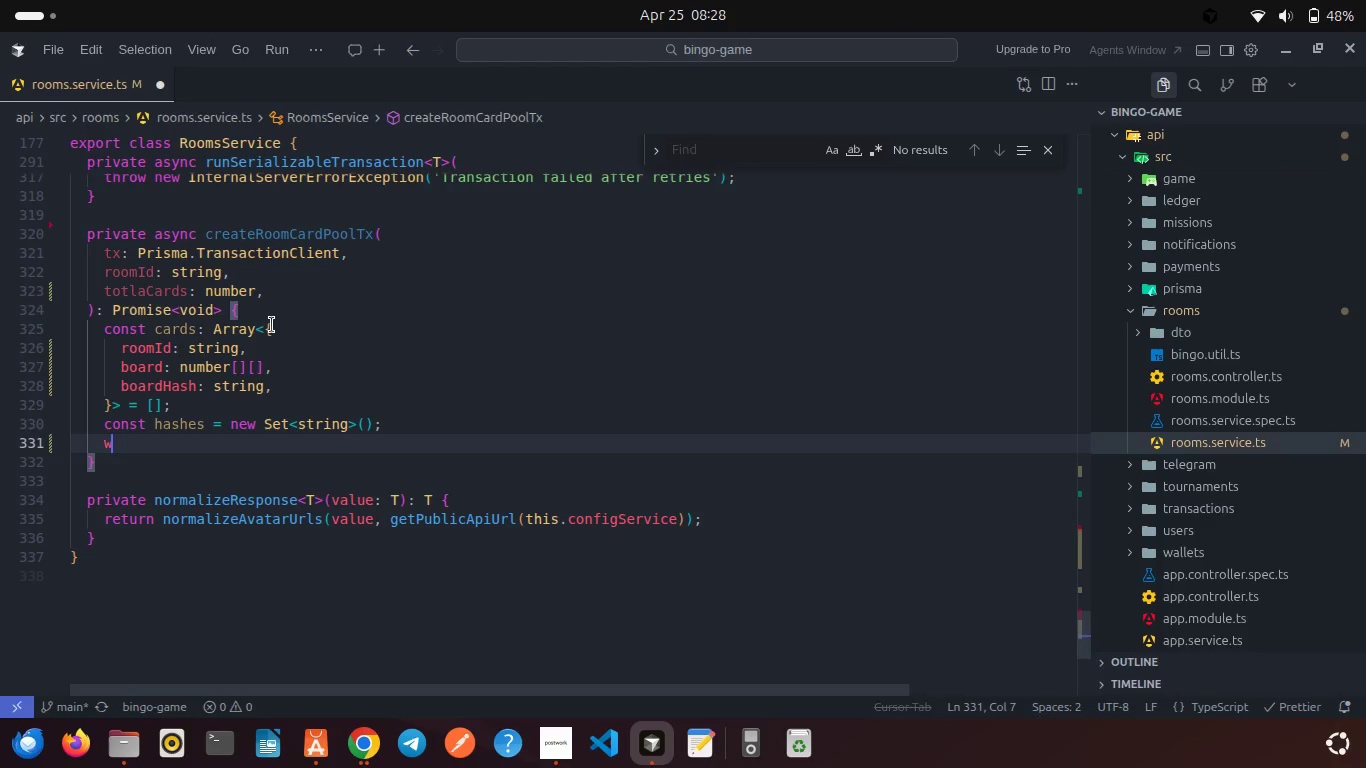 
key(Backspace)
 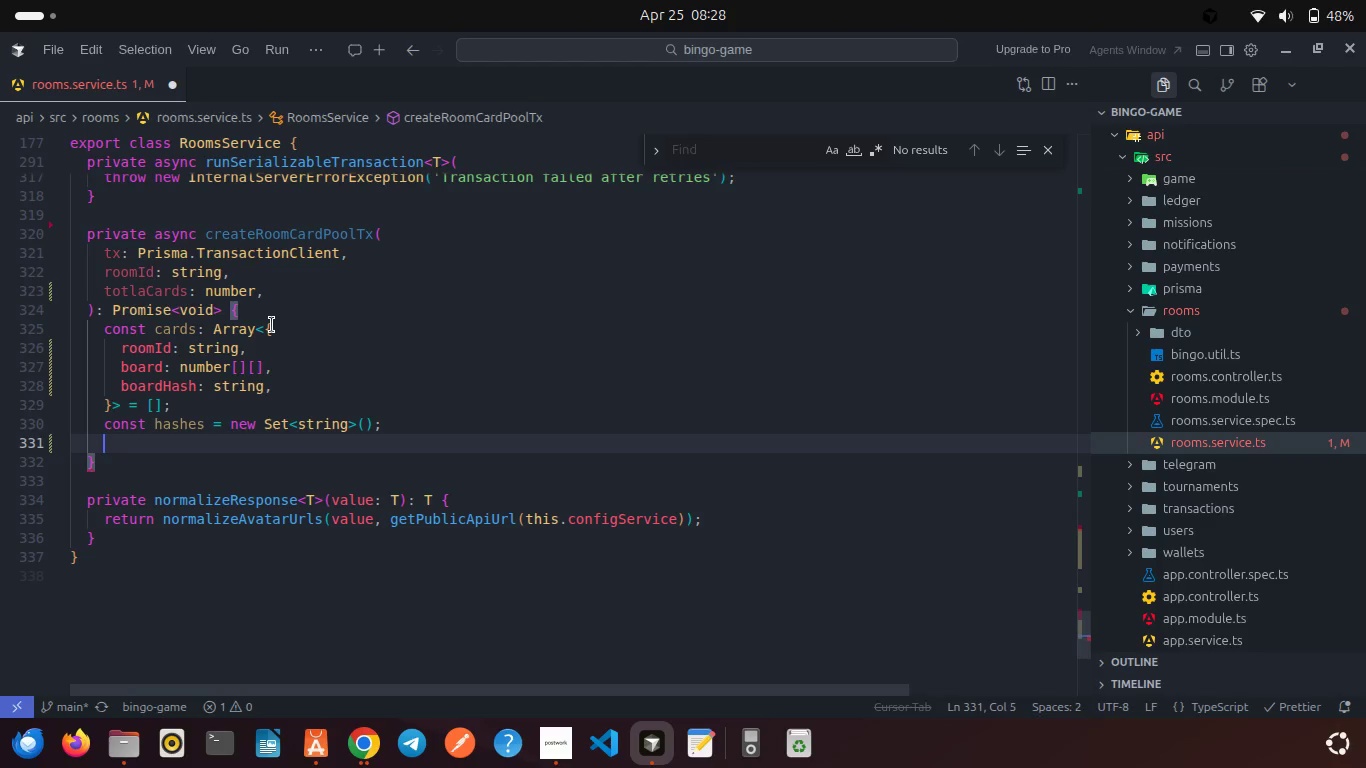 
key(Enter)
 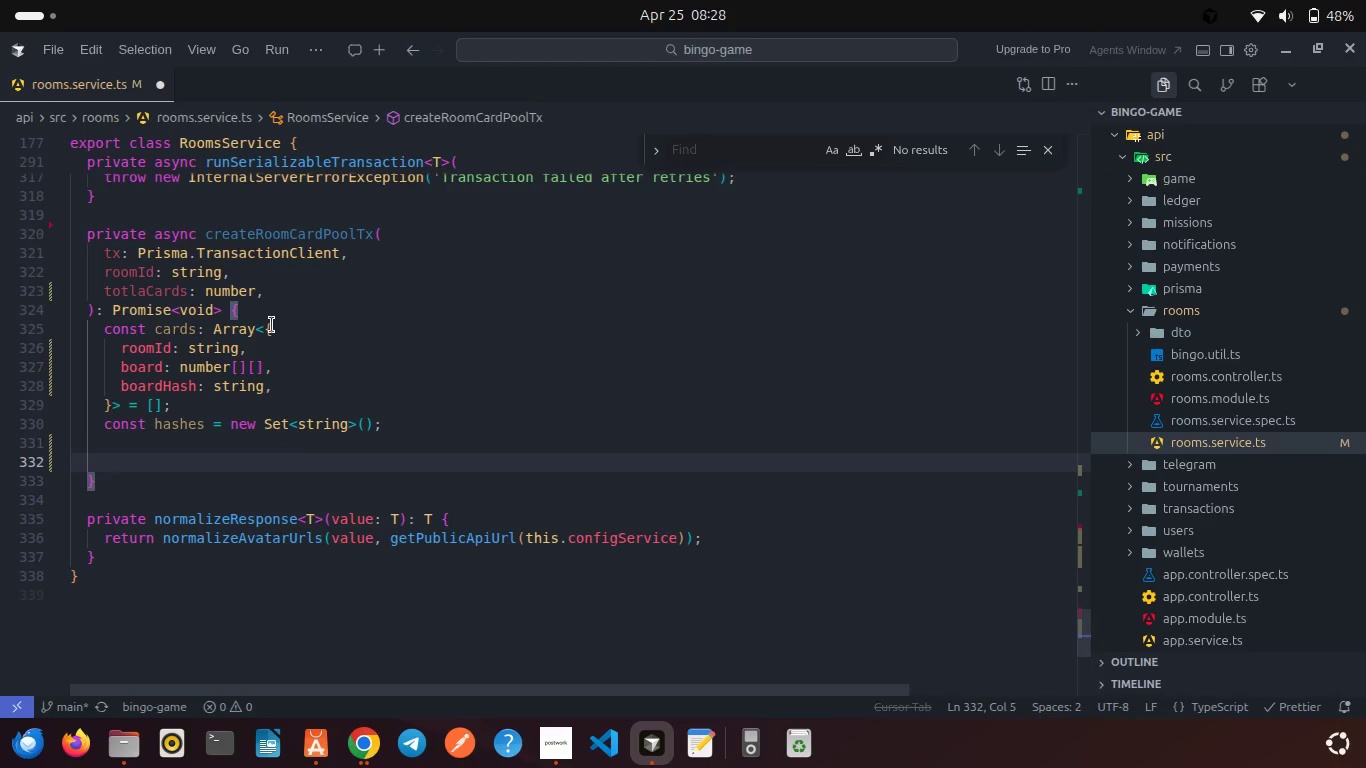 
type(wi)
key(Backspace)
type(i)
key(Backspace)
type(hi)
 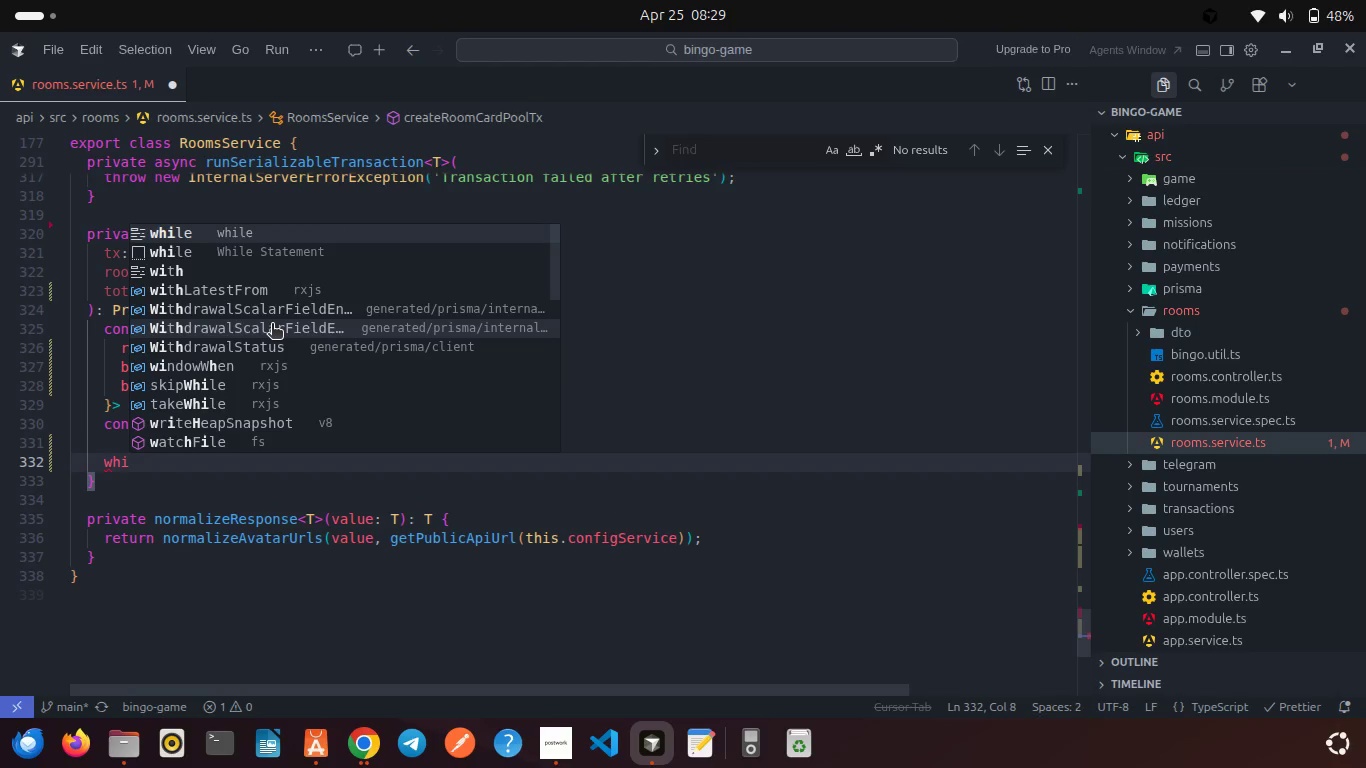 
key(Enter)
 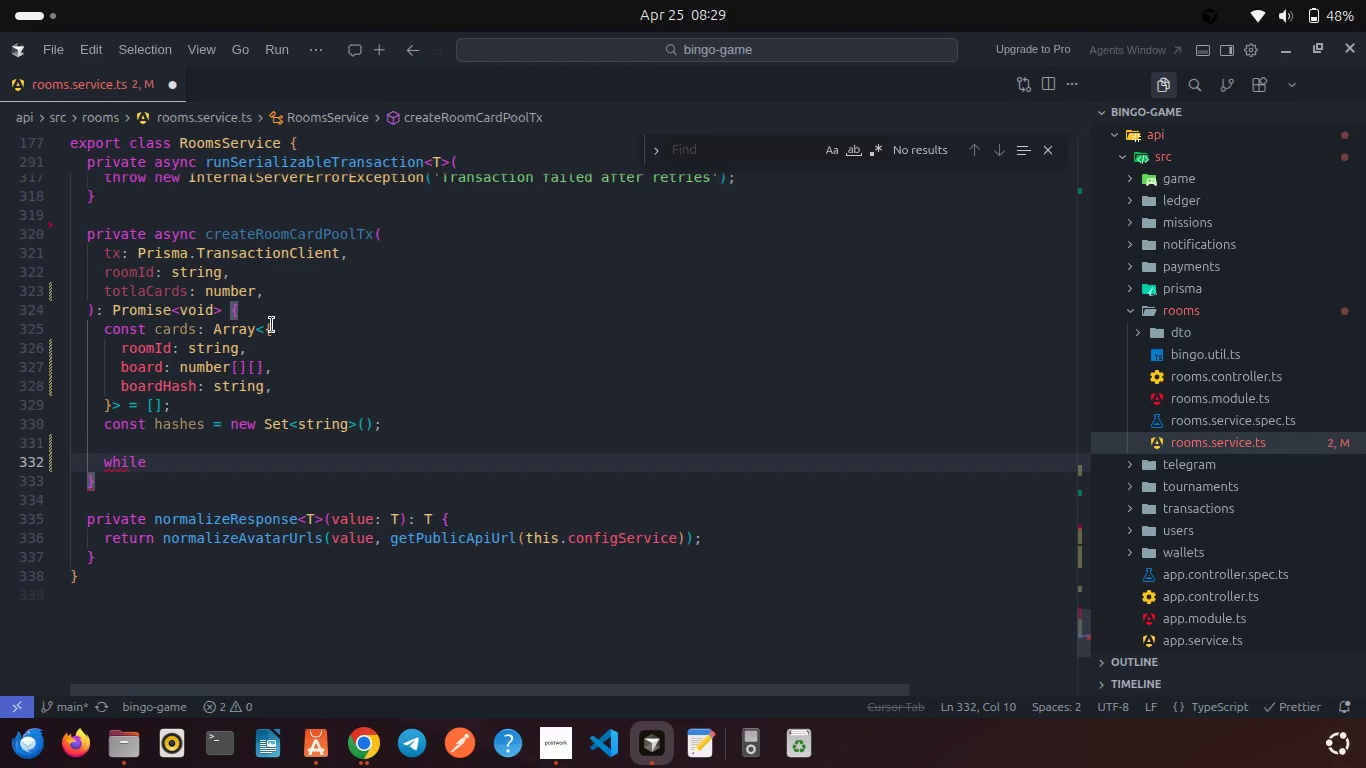 
type((ca)
 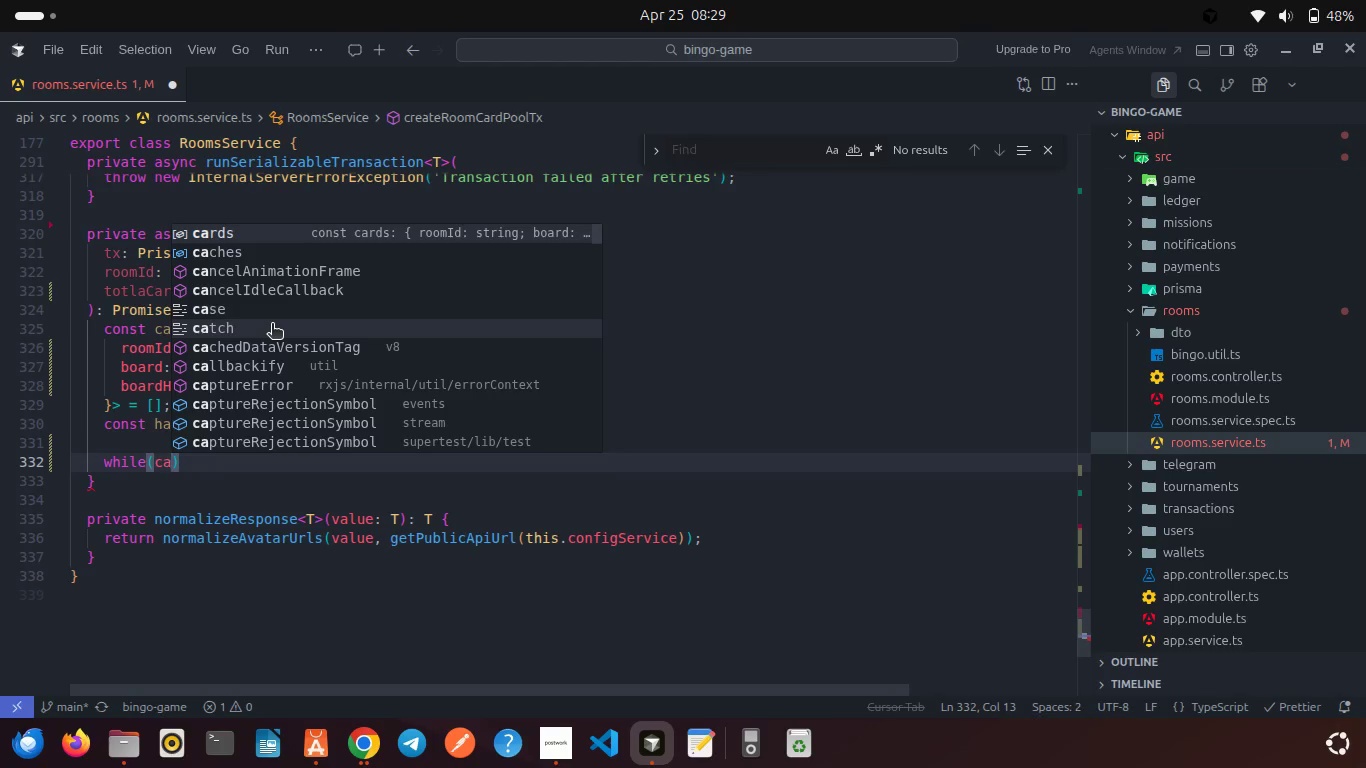 
key(Enter)
 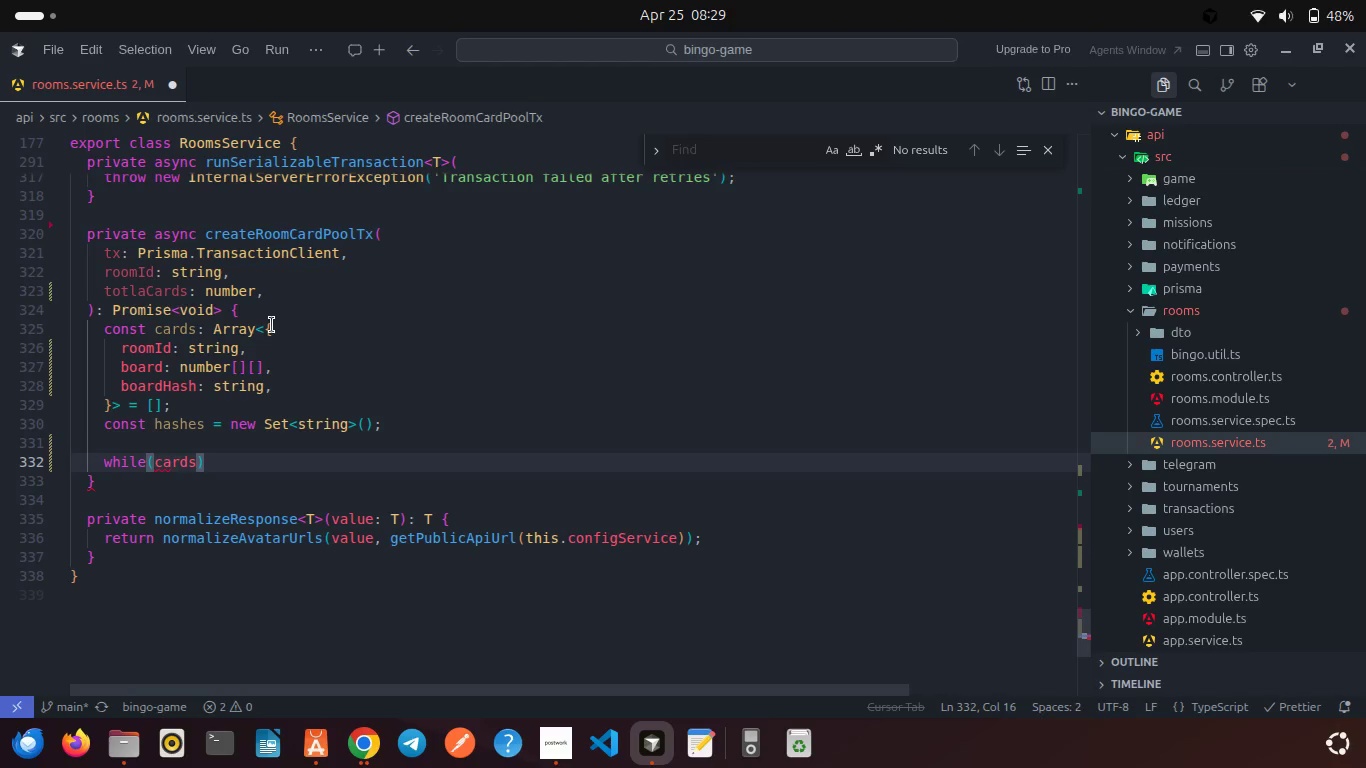 
type(.ln)
 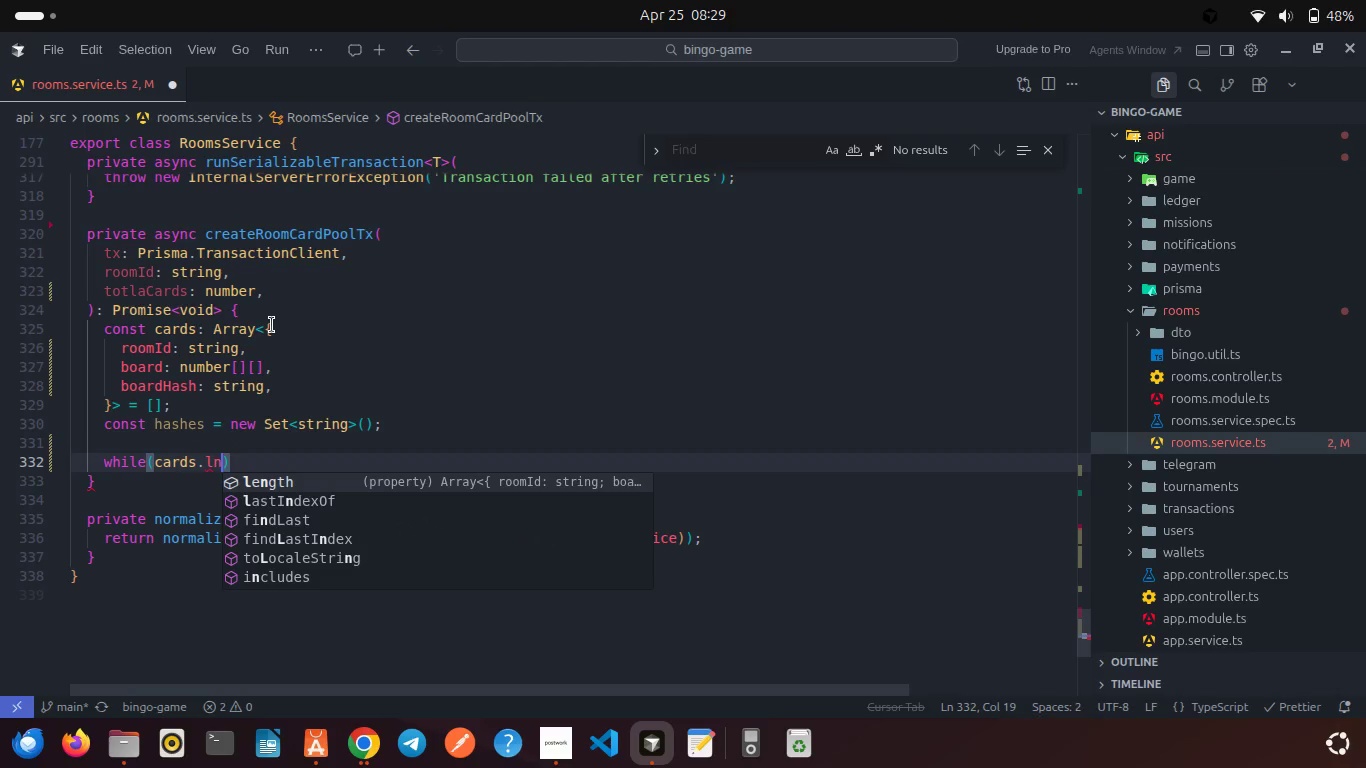 
key(Enter)
 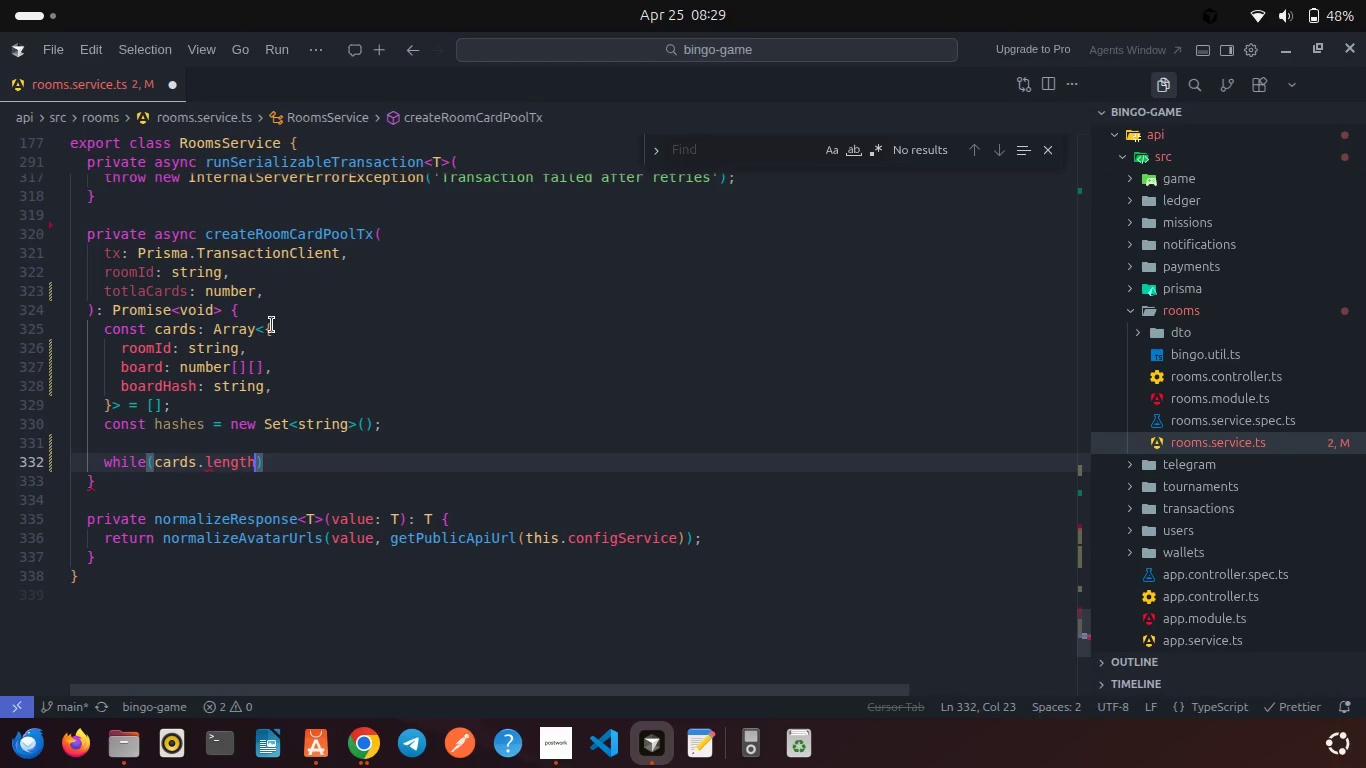 
type( < to)
 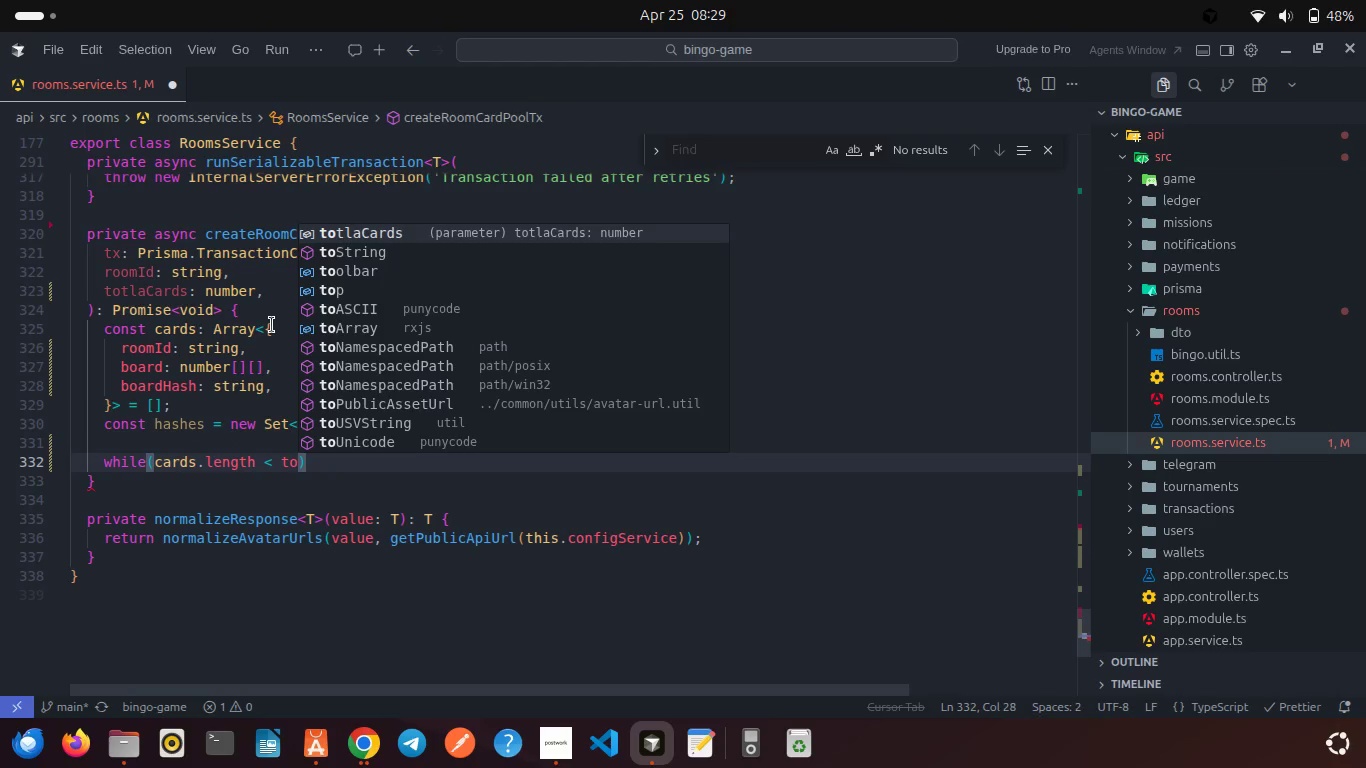 
key(Enter)
 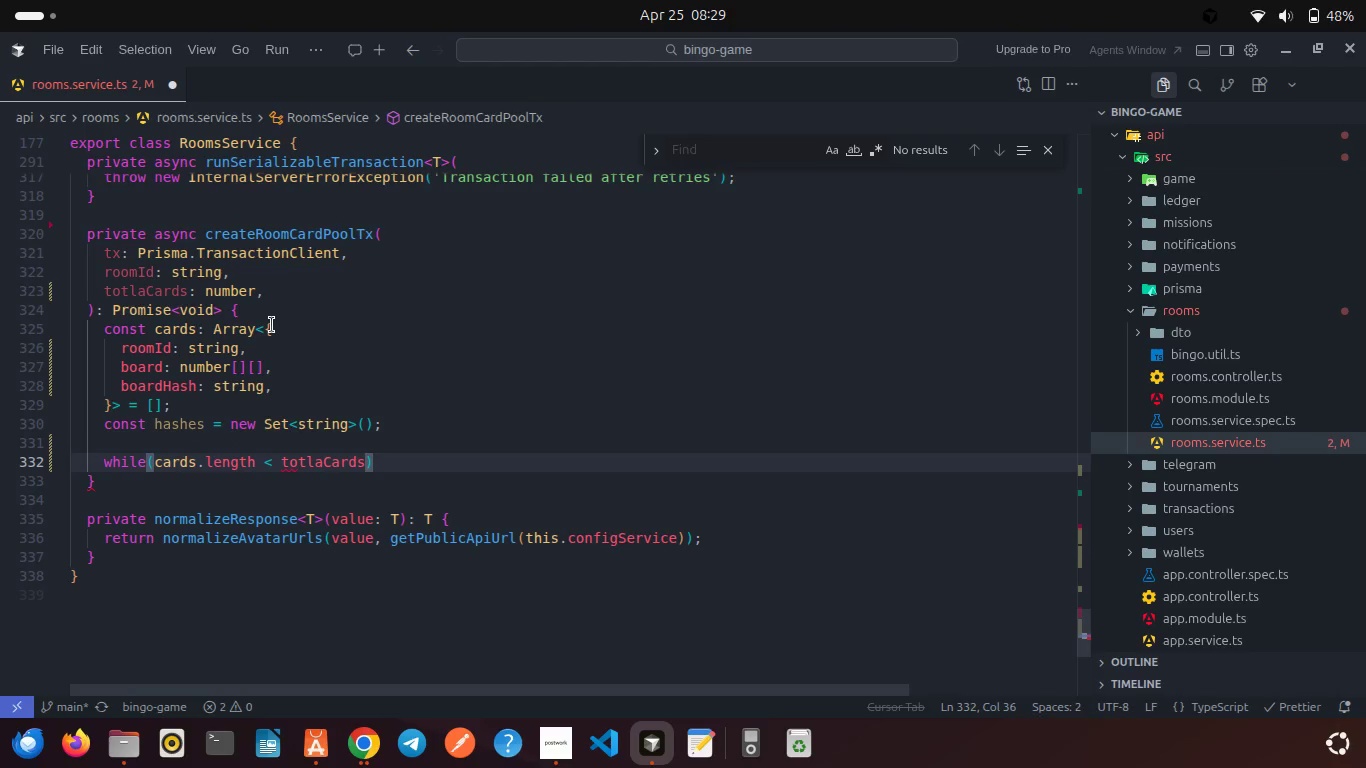 
key(ArrowRight)
 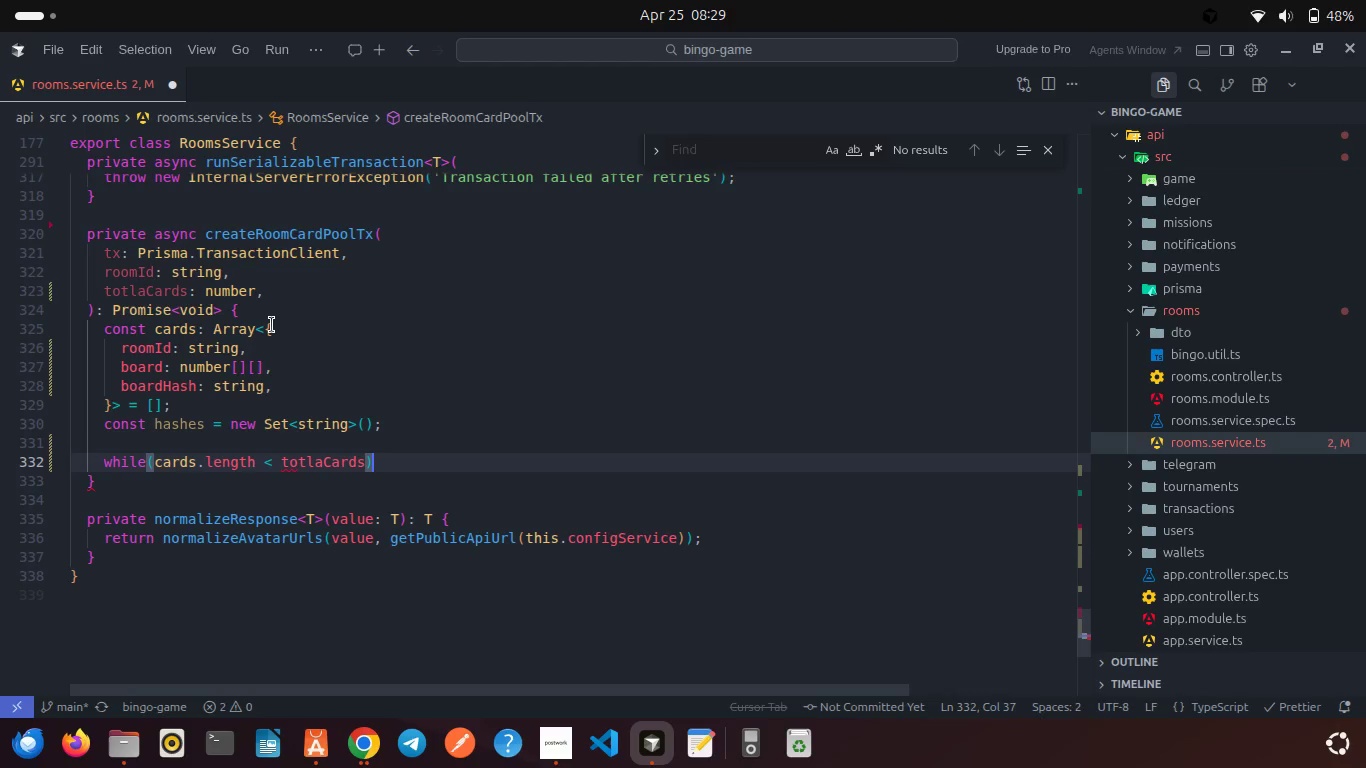 
key(Shift+ShiftRight)
 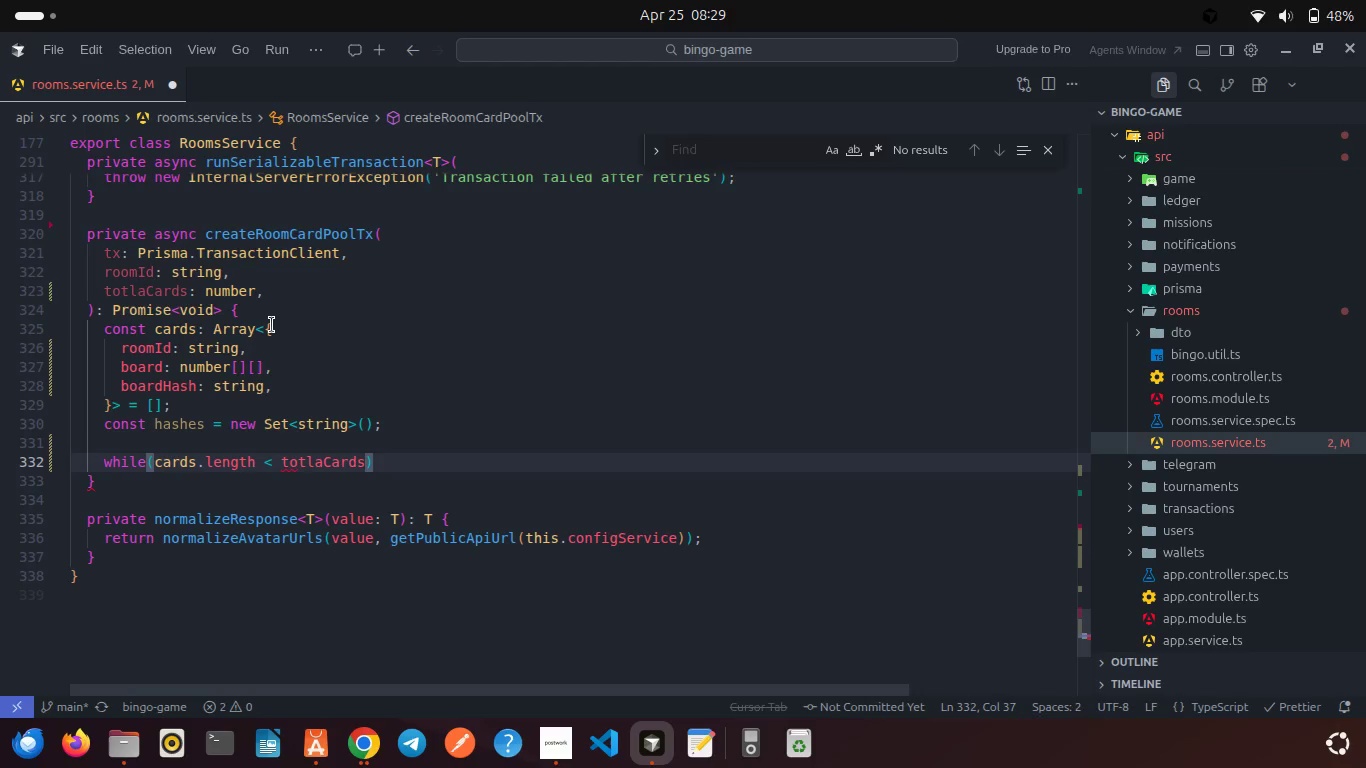 
key(Shift+BracketLeft)
 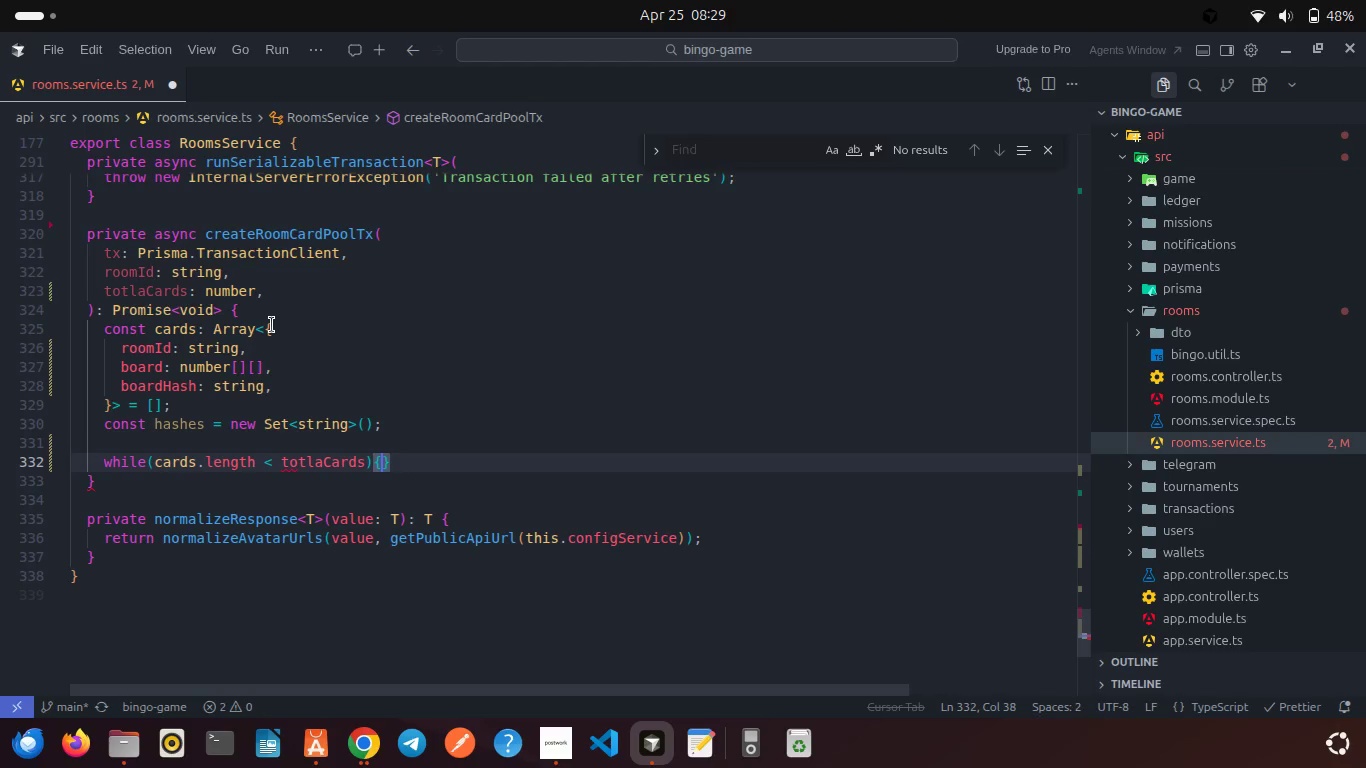 
key(Enter)
 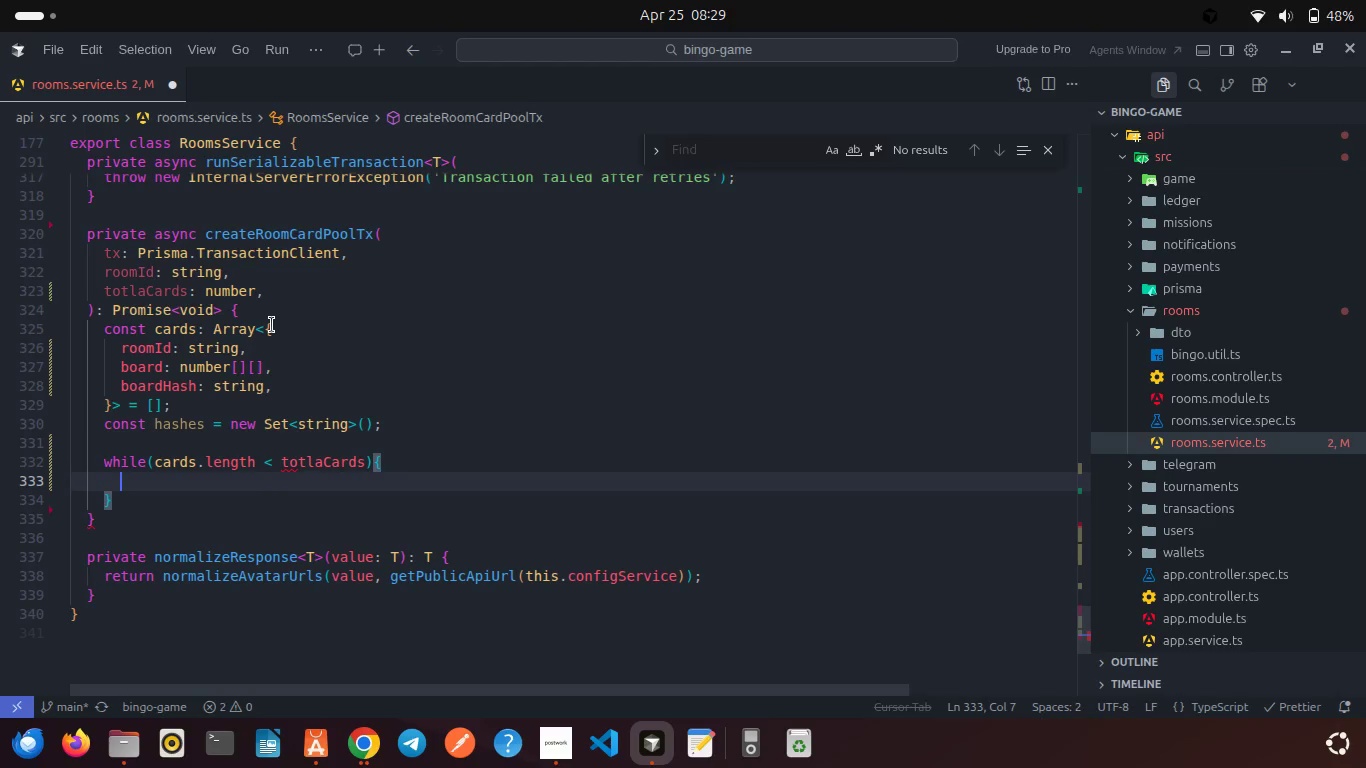 
type(const board = gene)
key(Backspace)
 